 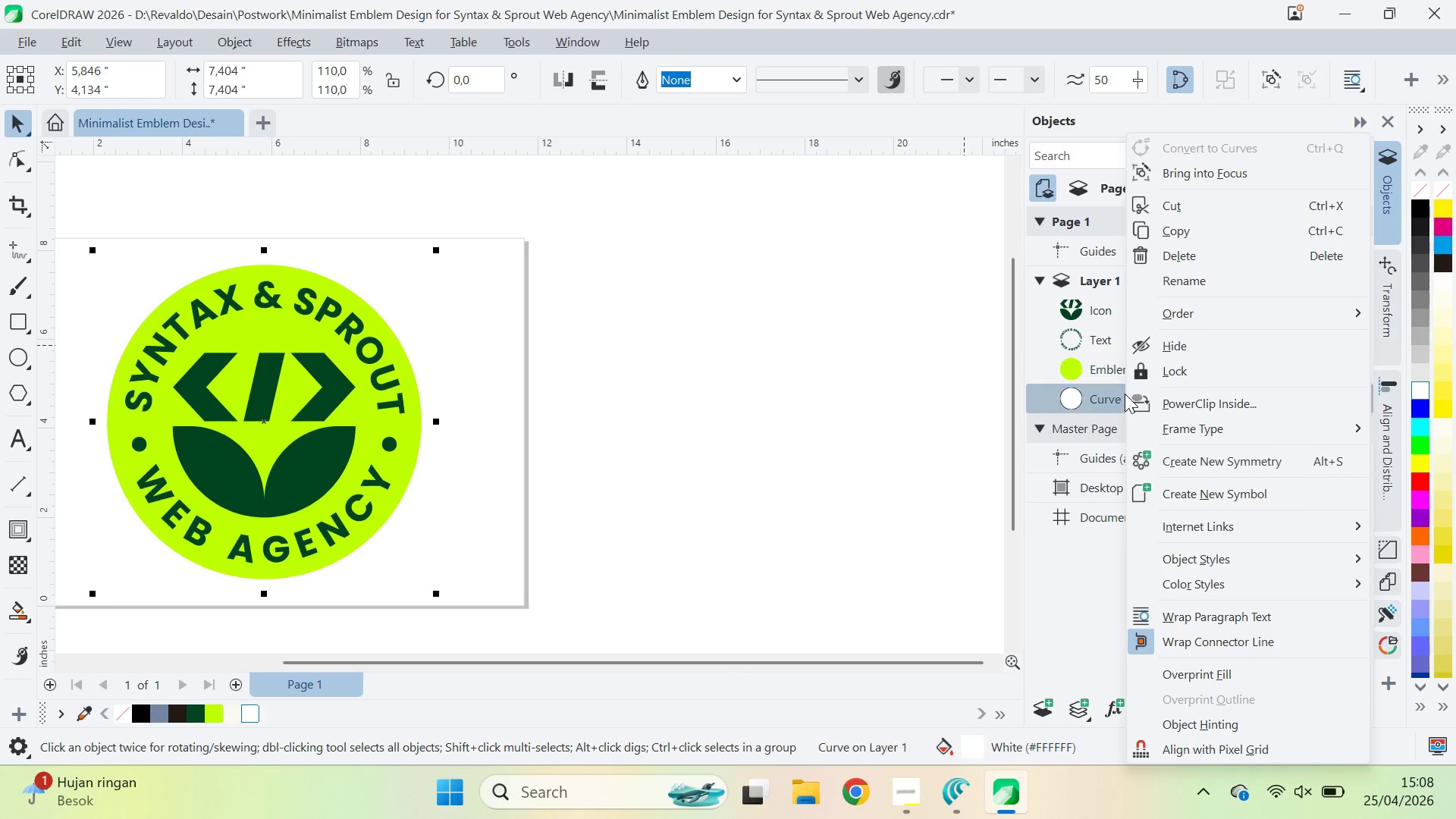 
key(Control+ControlLeft)
 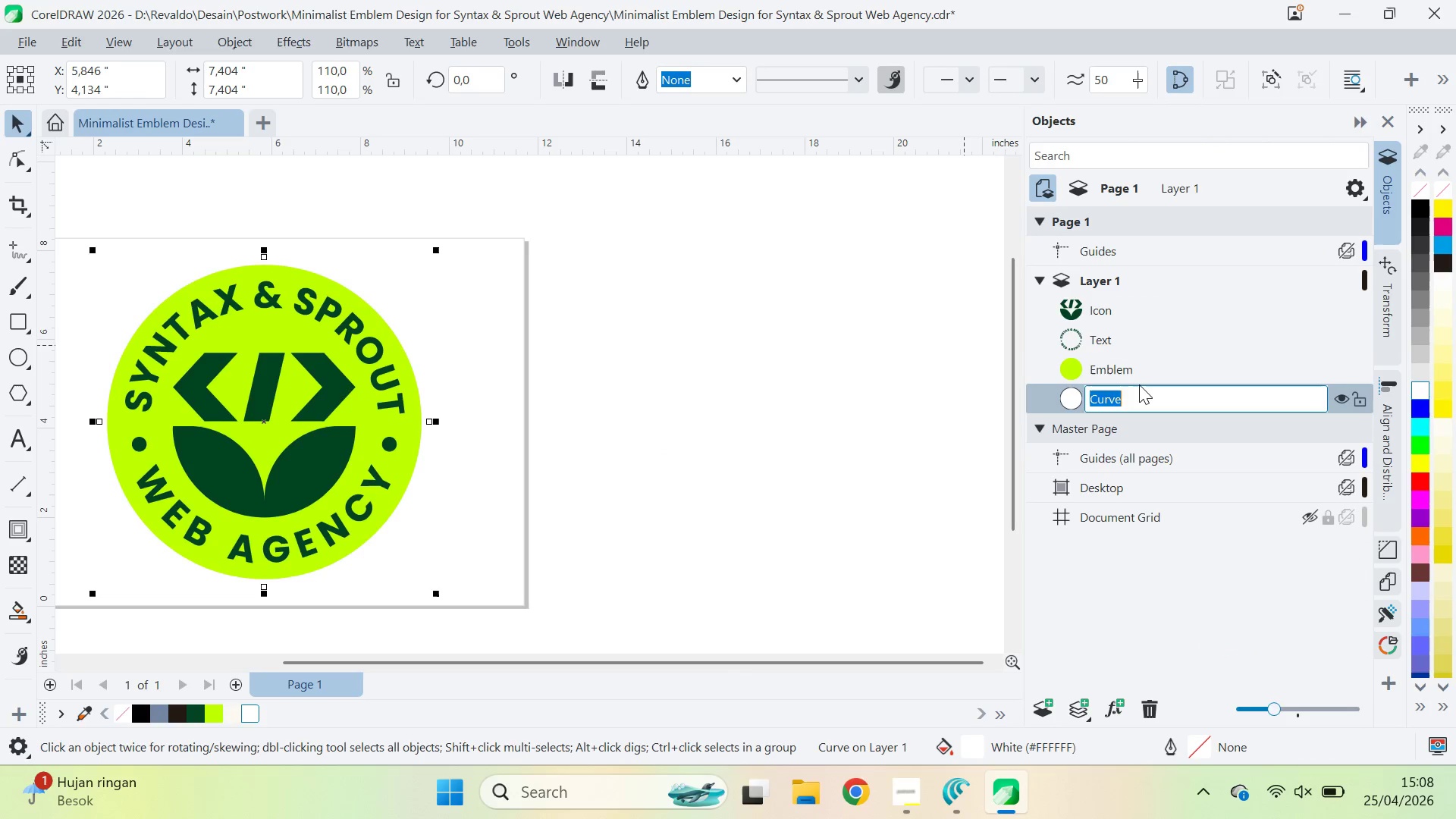 
key(Control+V)
 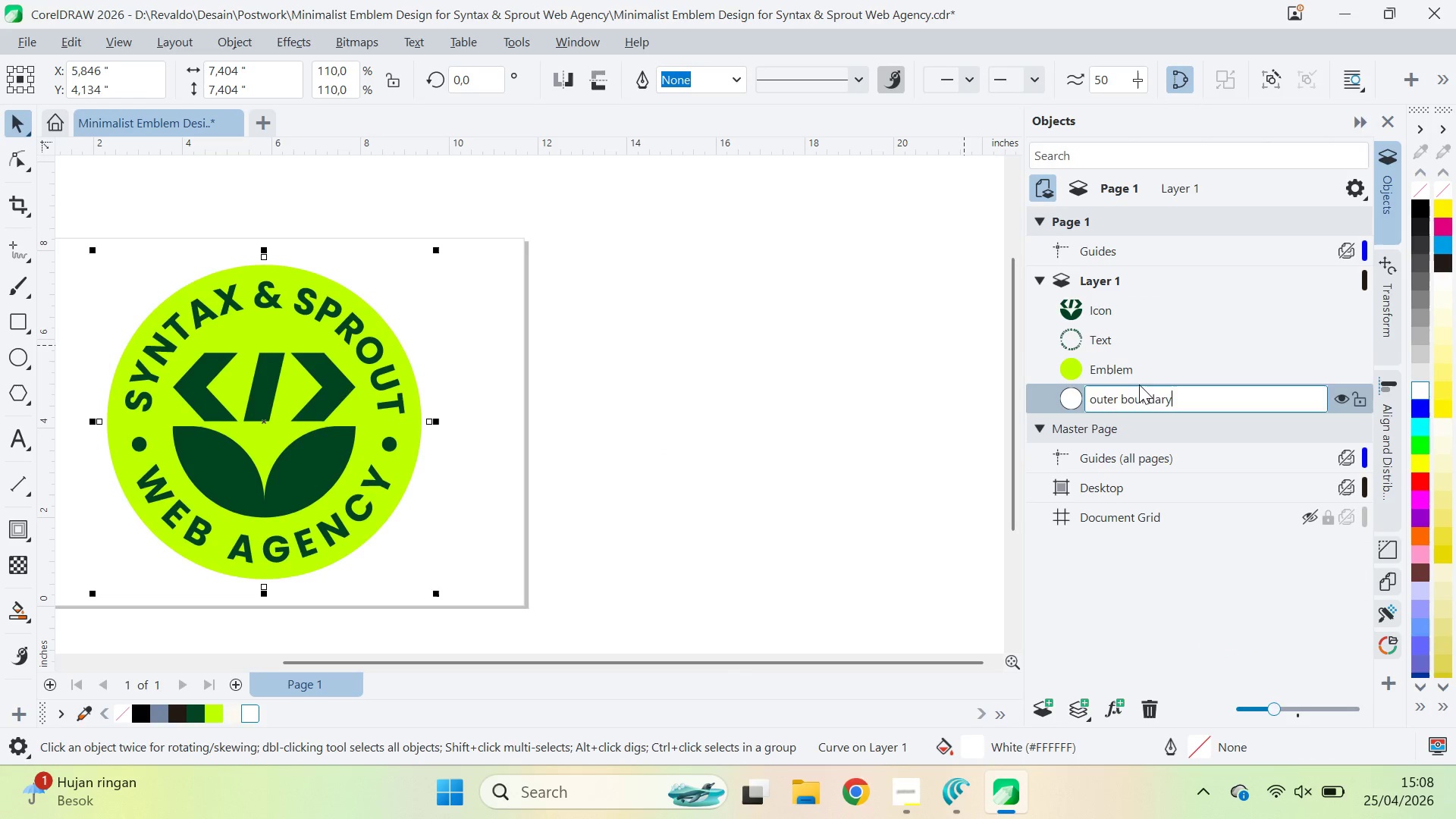 
key(Enter)
 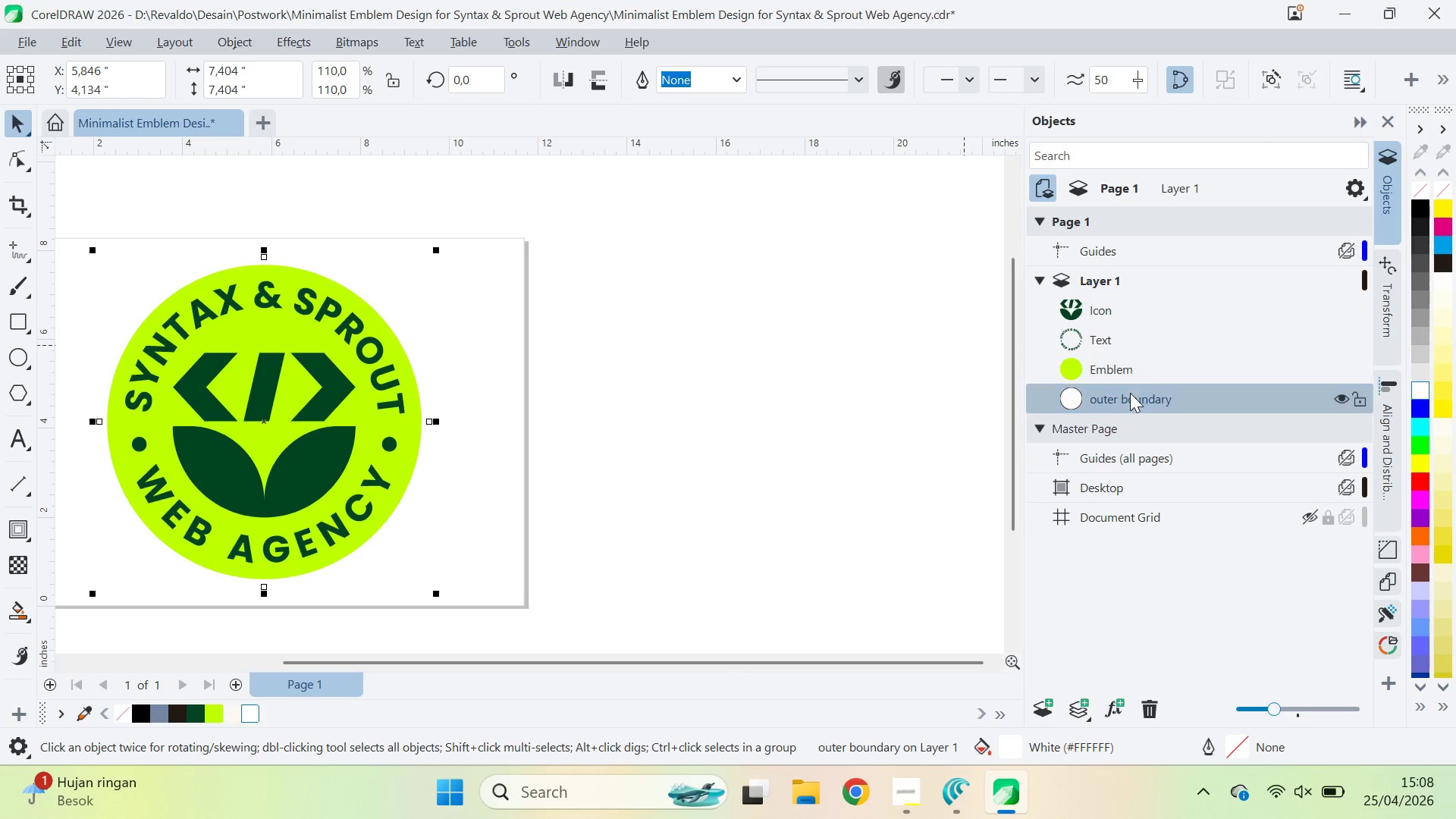 
right_click([1123, 399])
 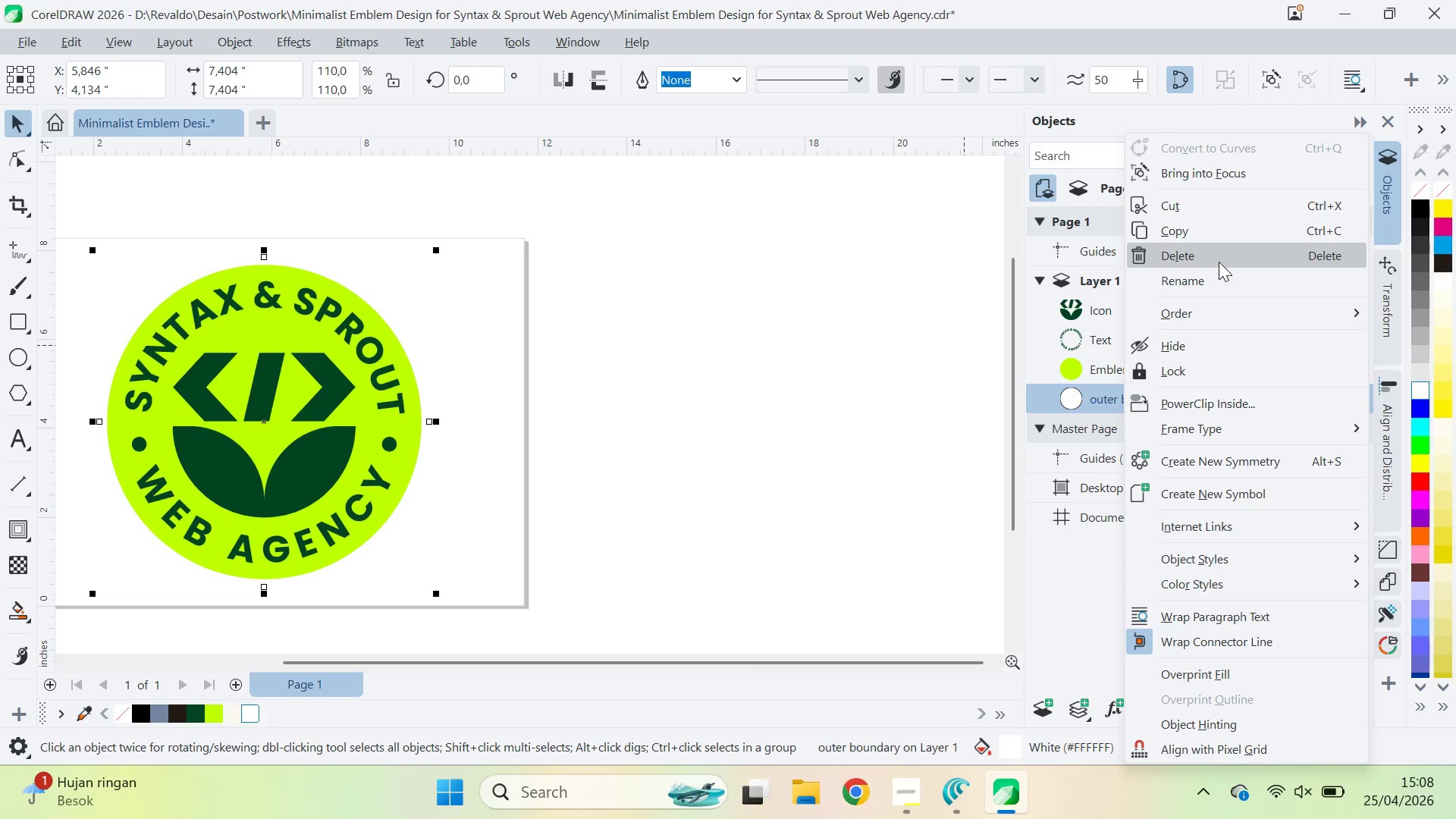 
left_click([1226, 284])
 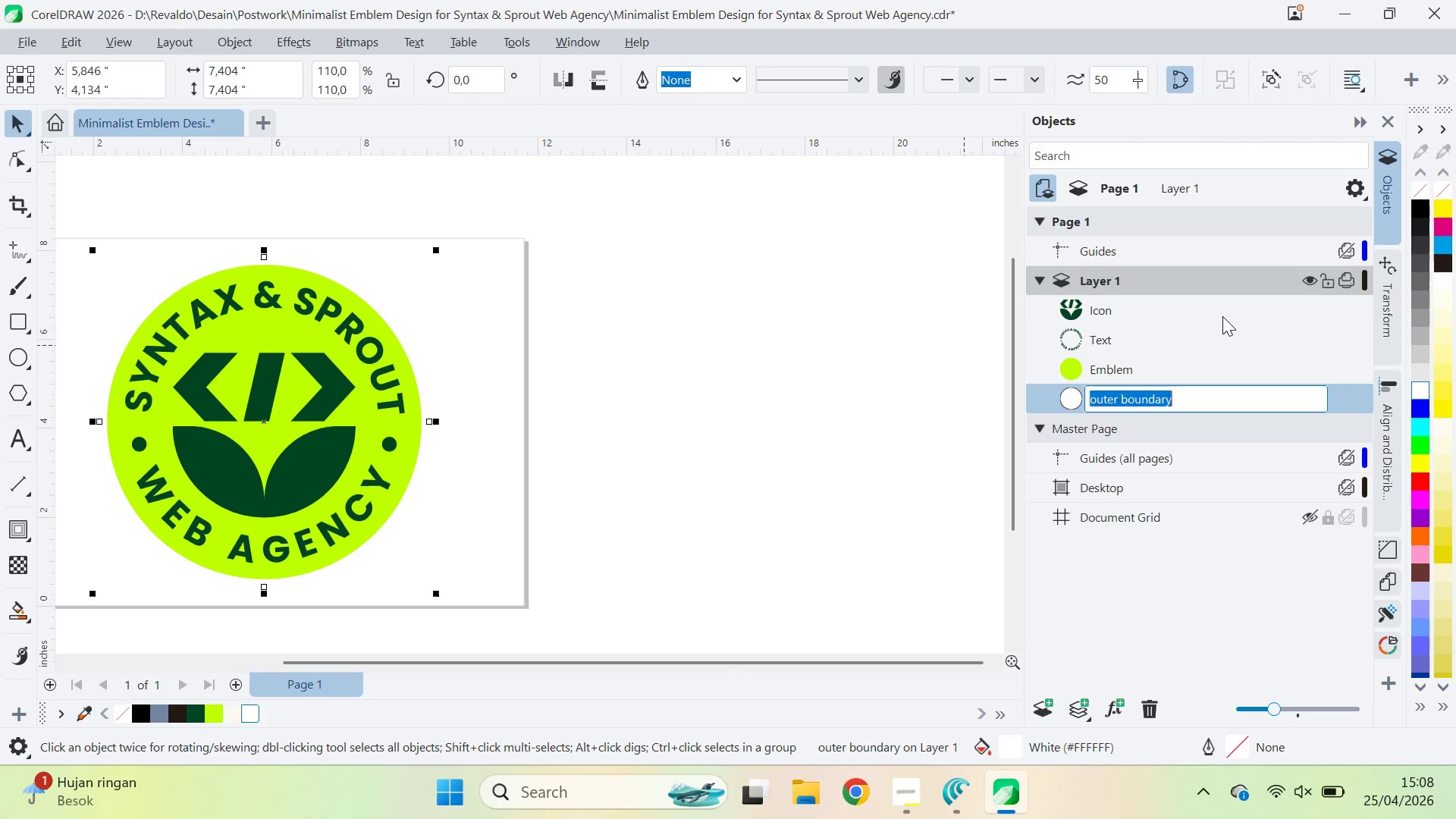 
key(ArrowLeft)
 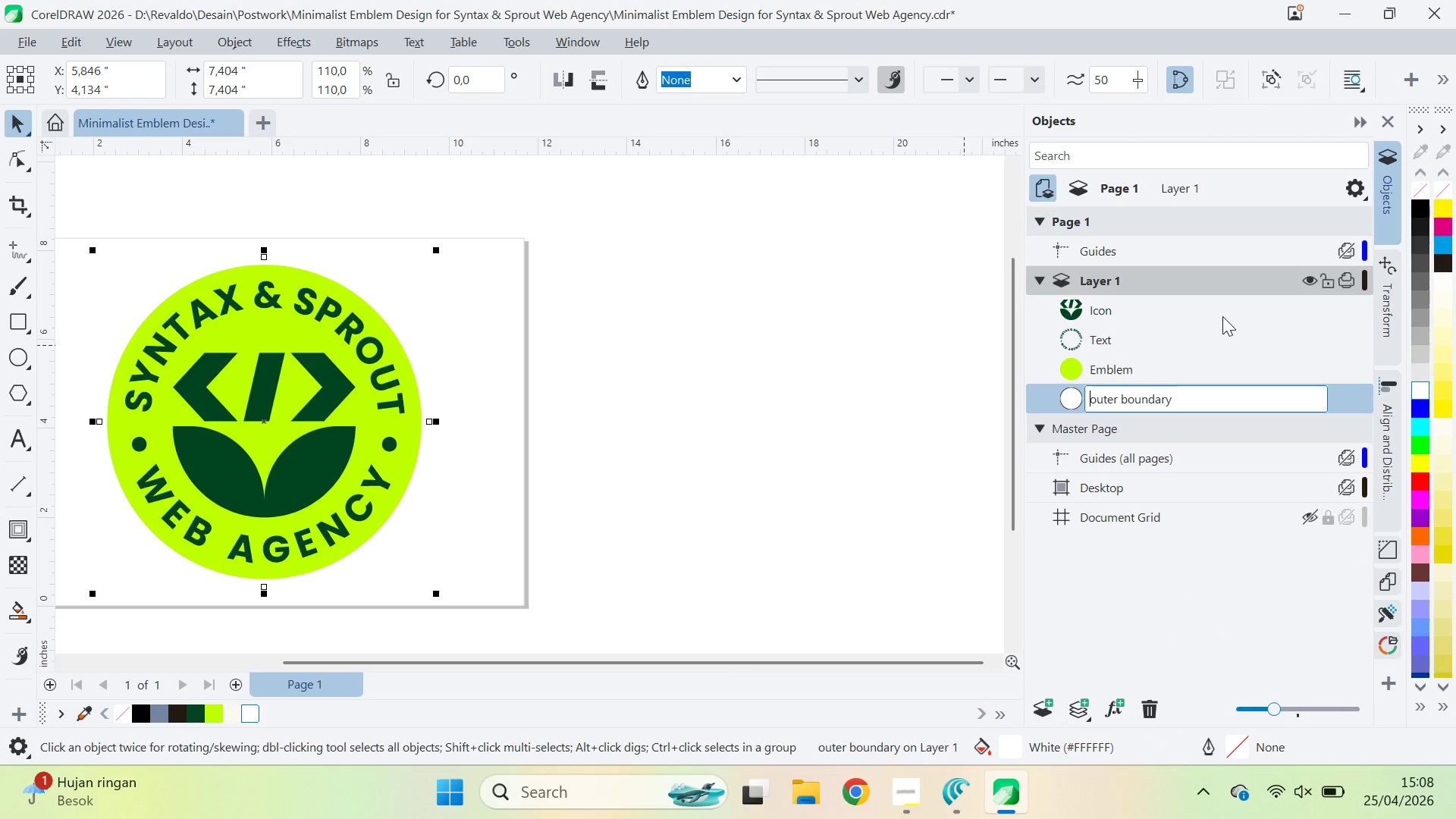 
key(ArrowLeft)
 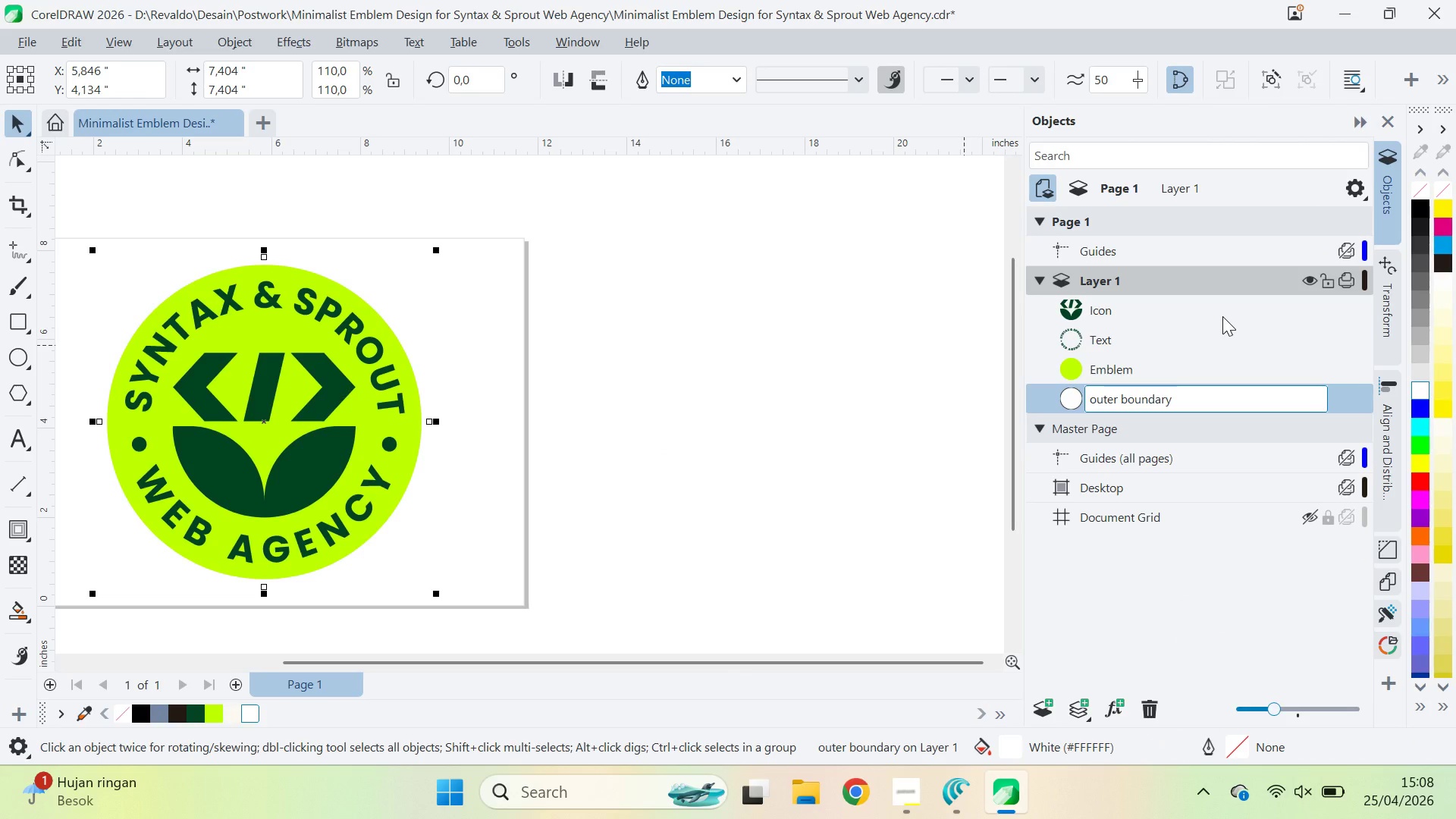 
key(Delete)
 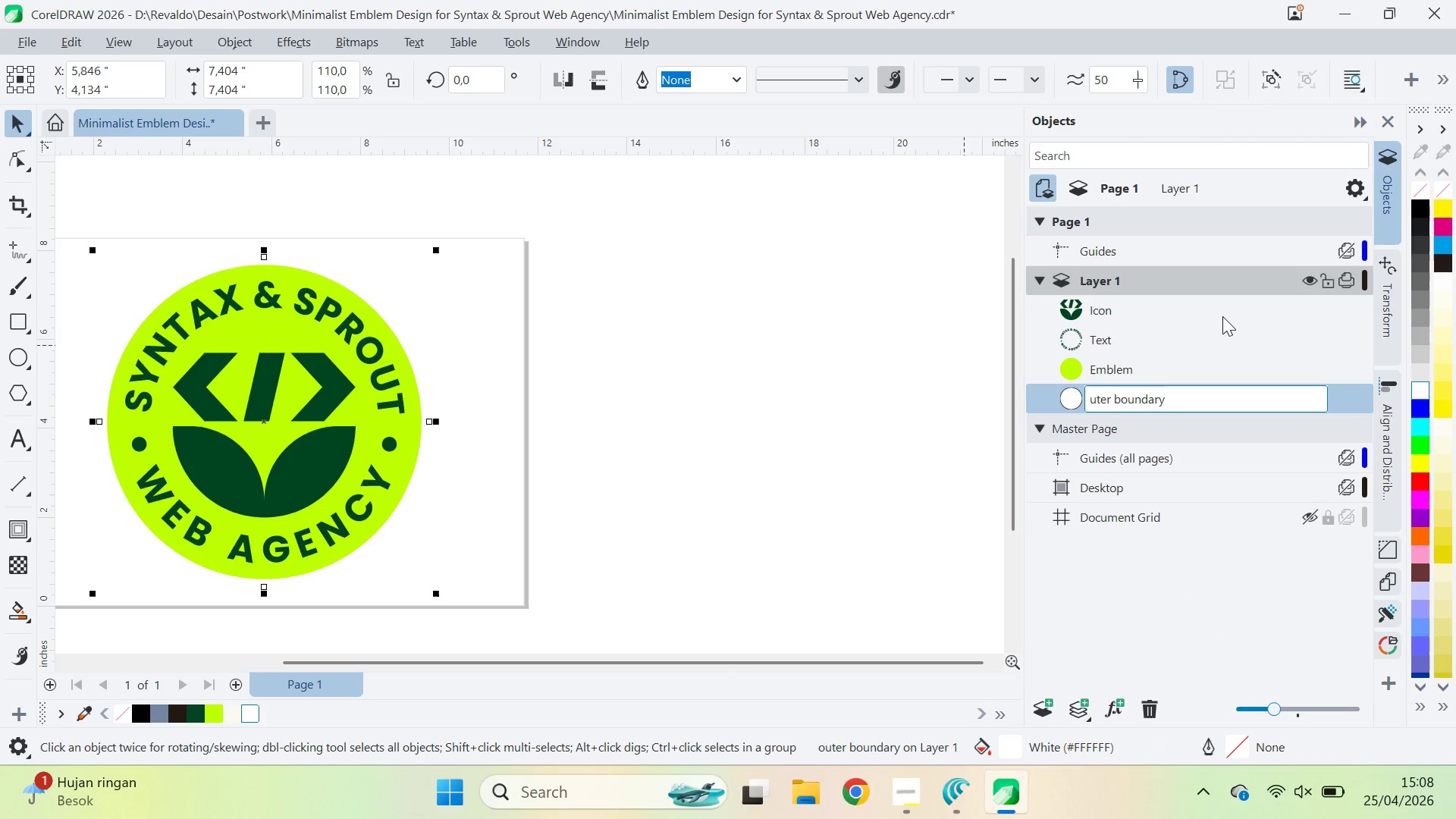 
key(Shift+ShiftRight)
 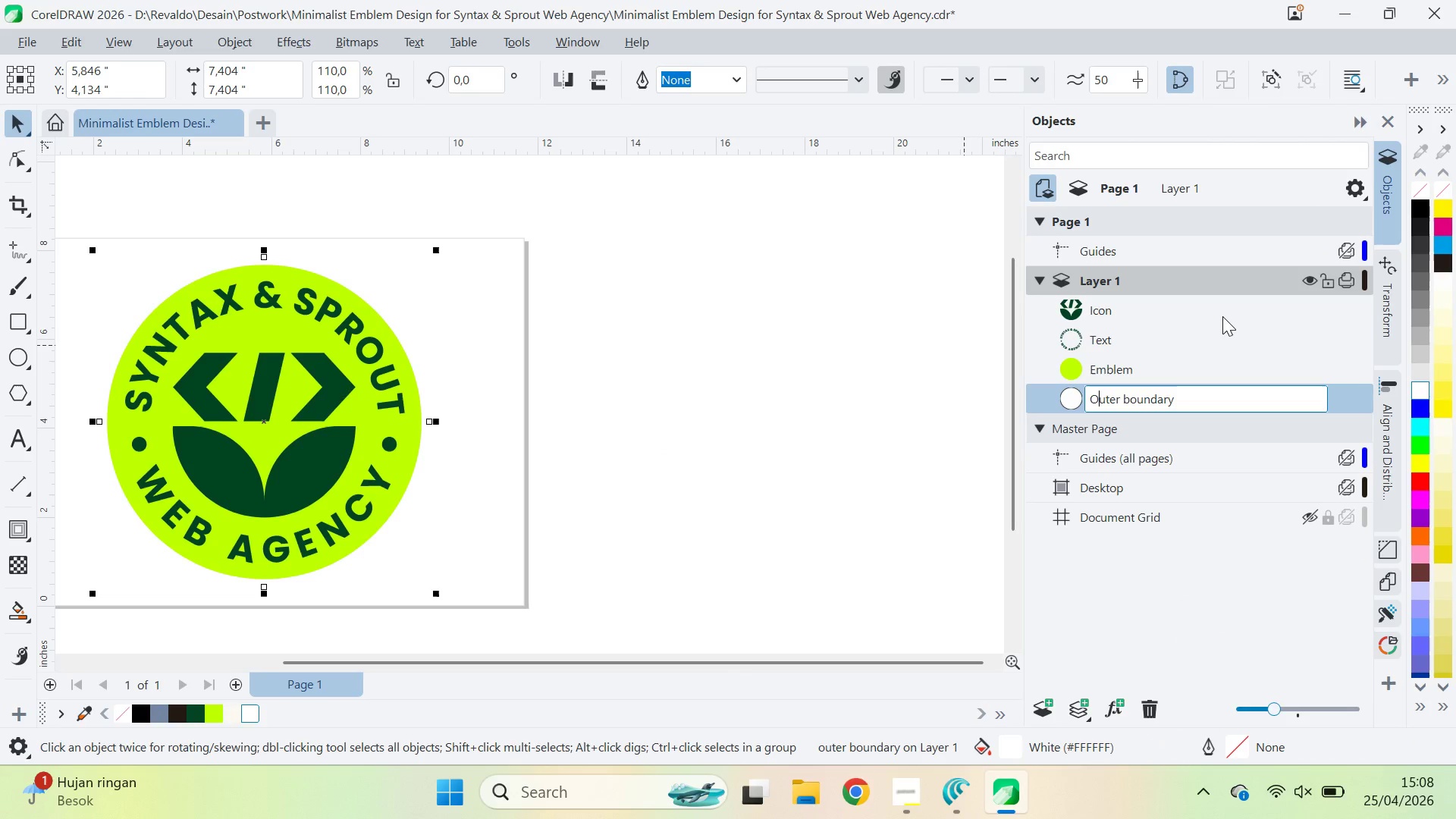 
key(Shift+O)
 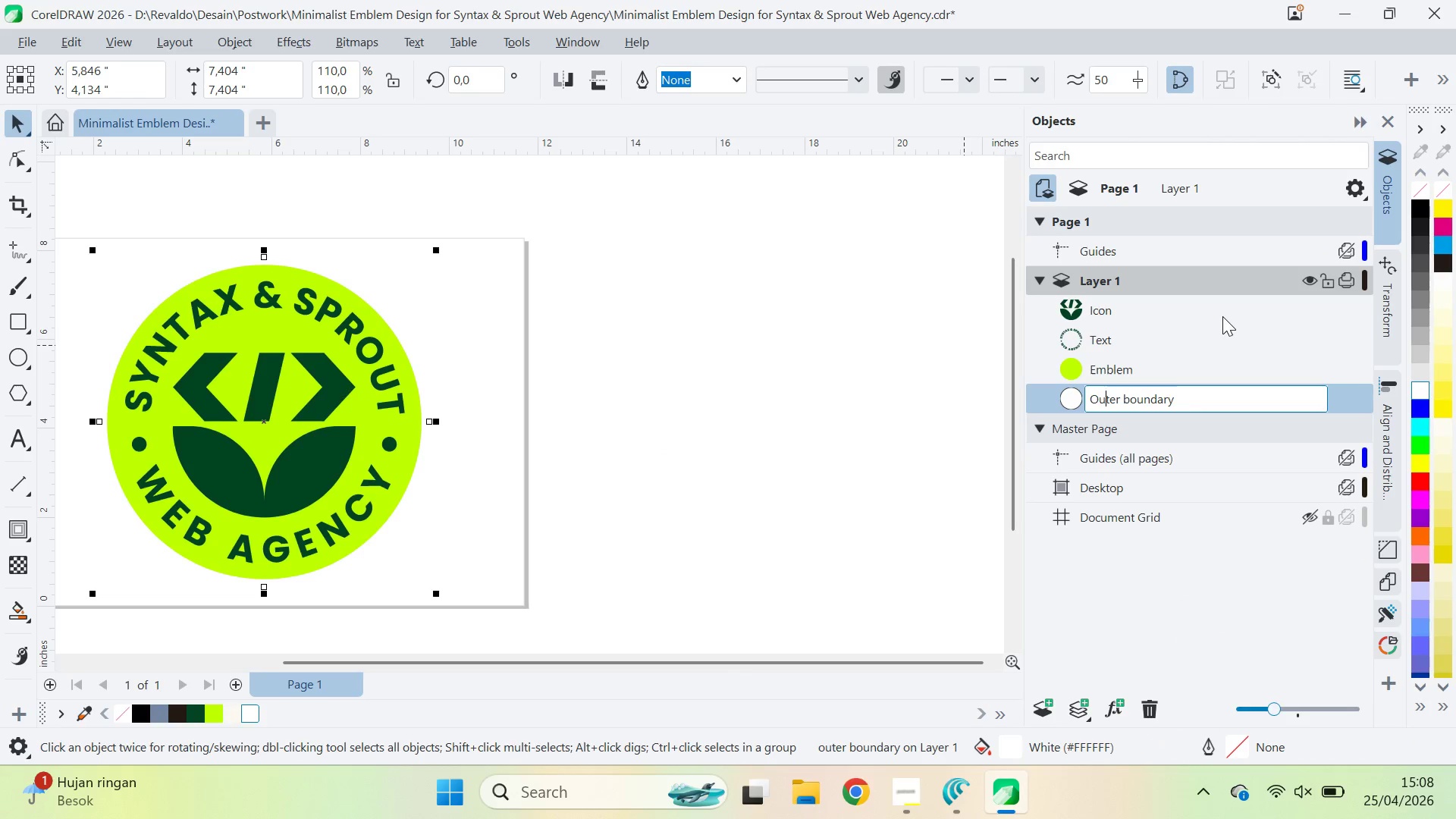 
key(ArrowRight)
 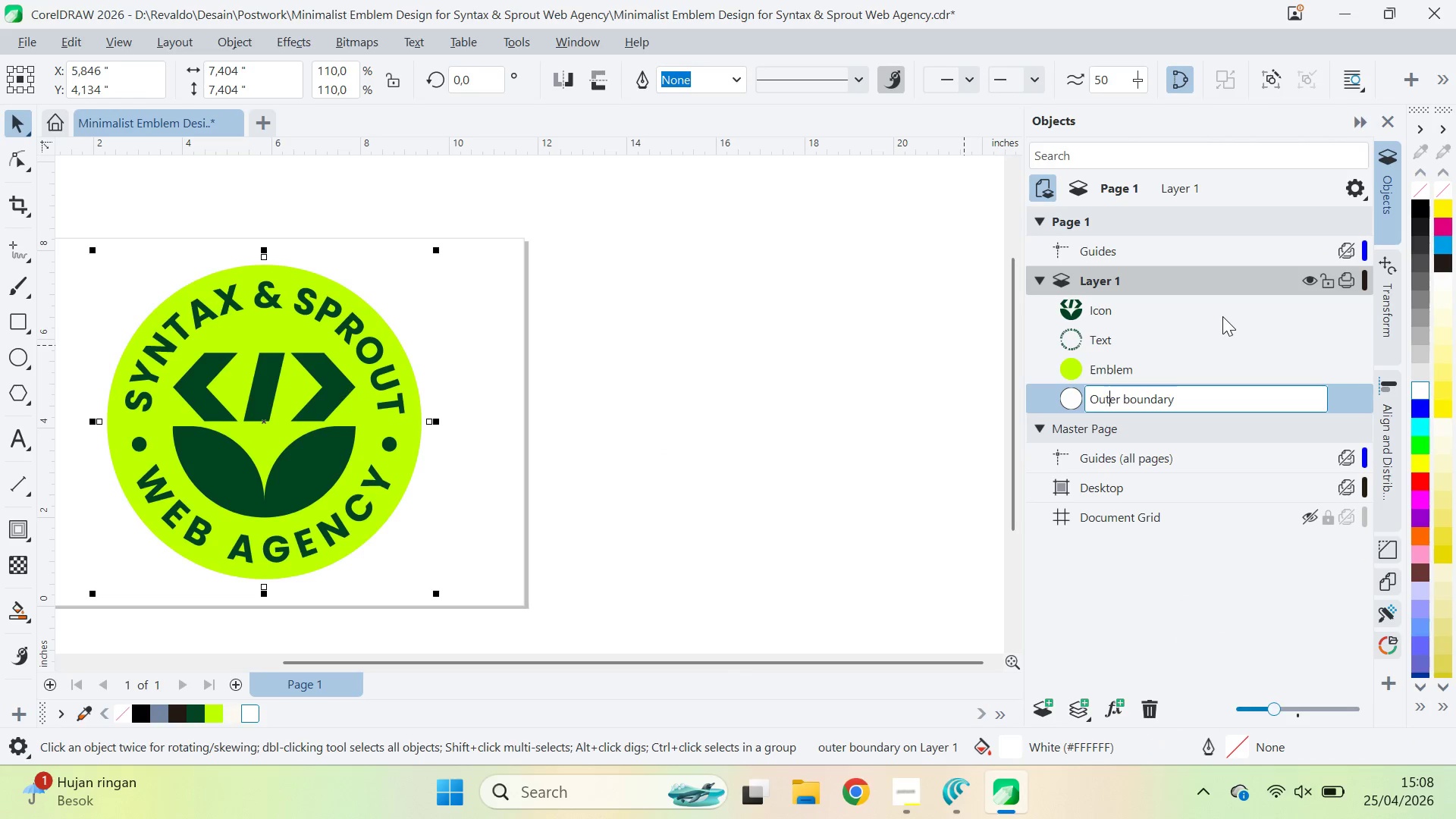 
key(ArrowRight)
 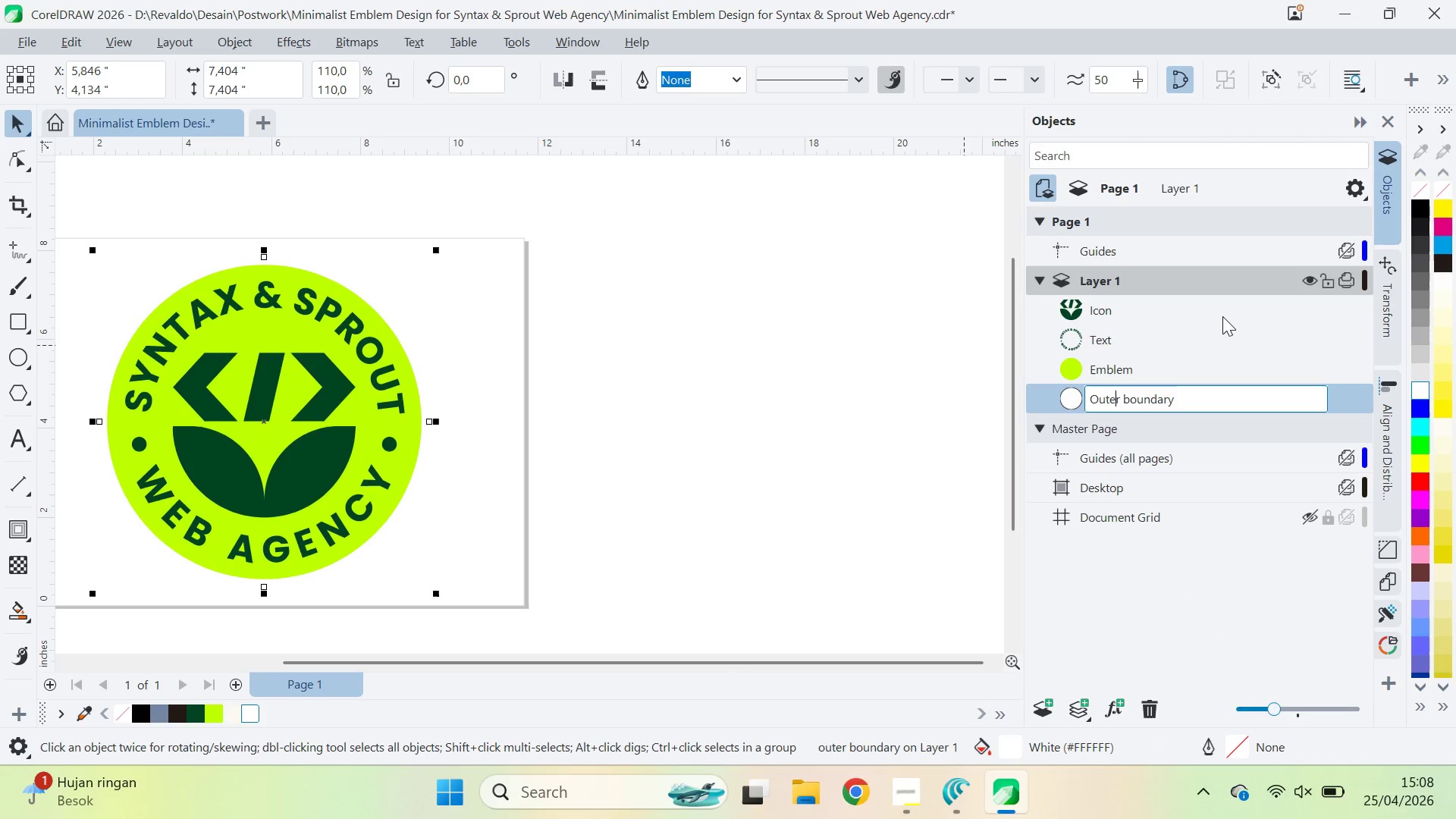 
key(ArrowRight)
 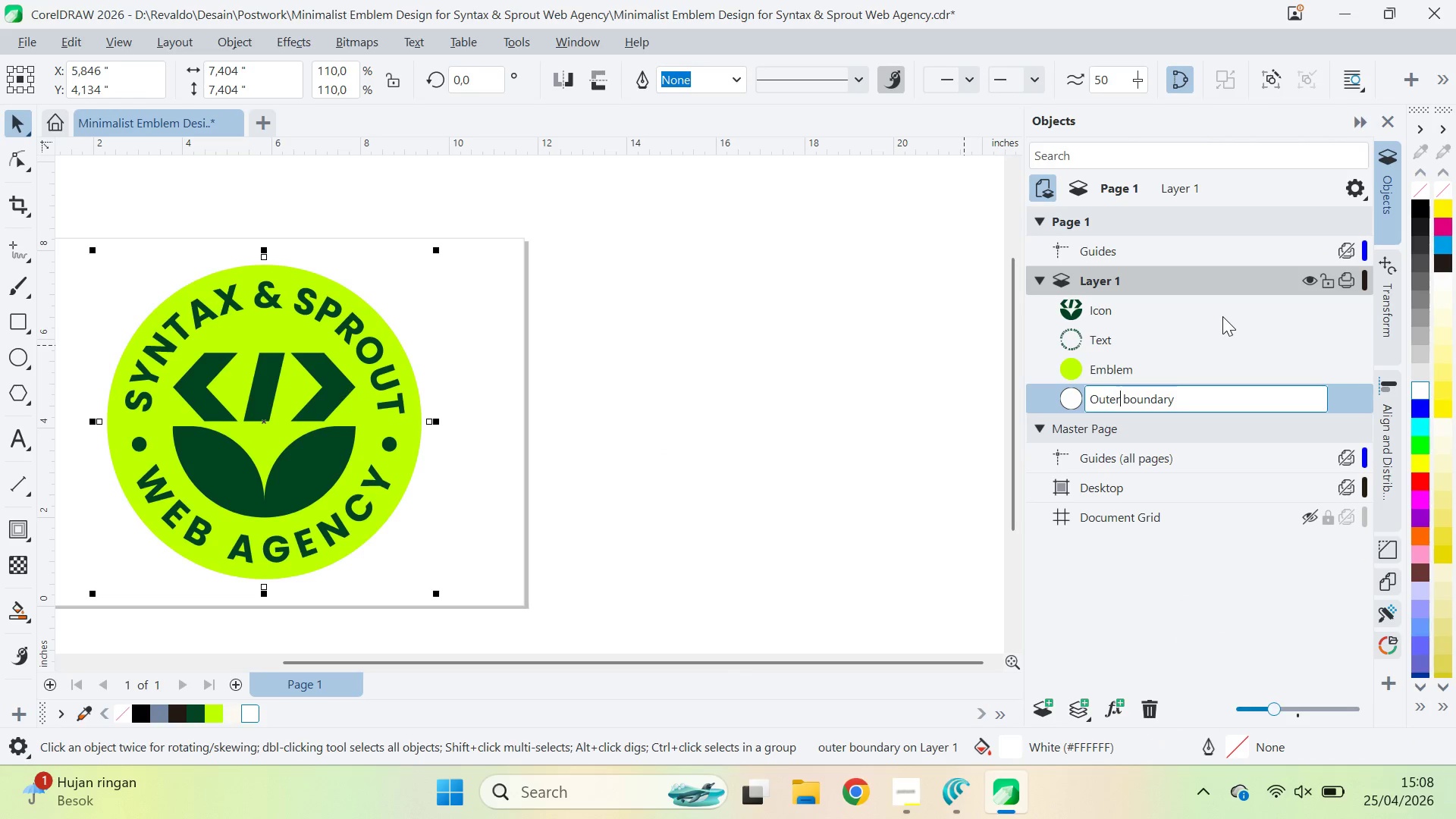 
key(ArrowRight)
 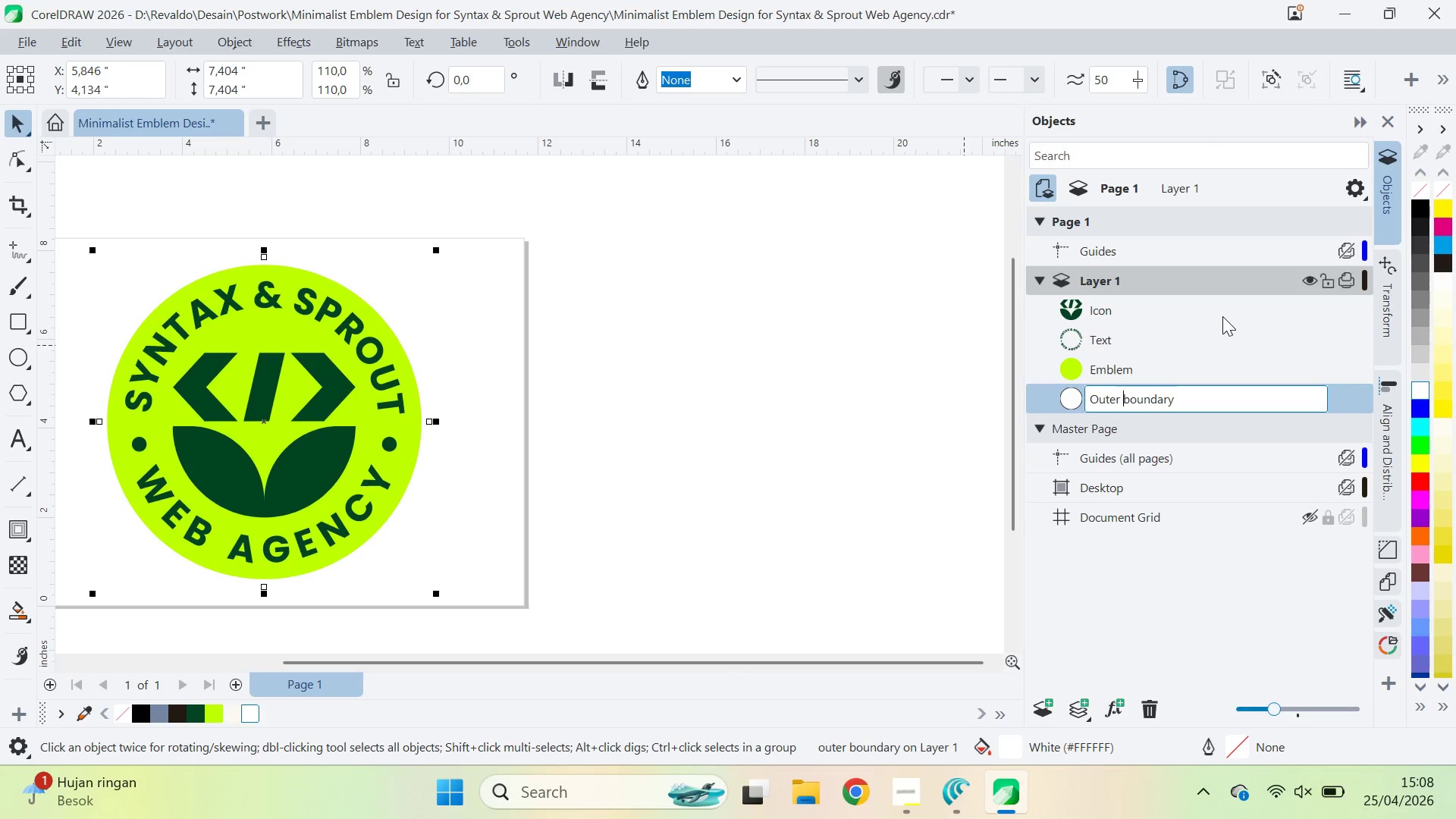 
key(ArrowRight)
 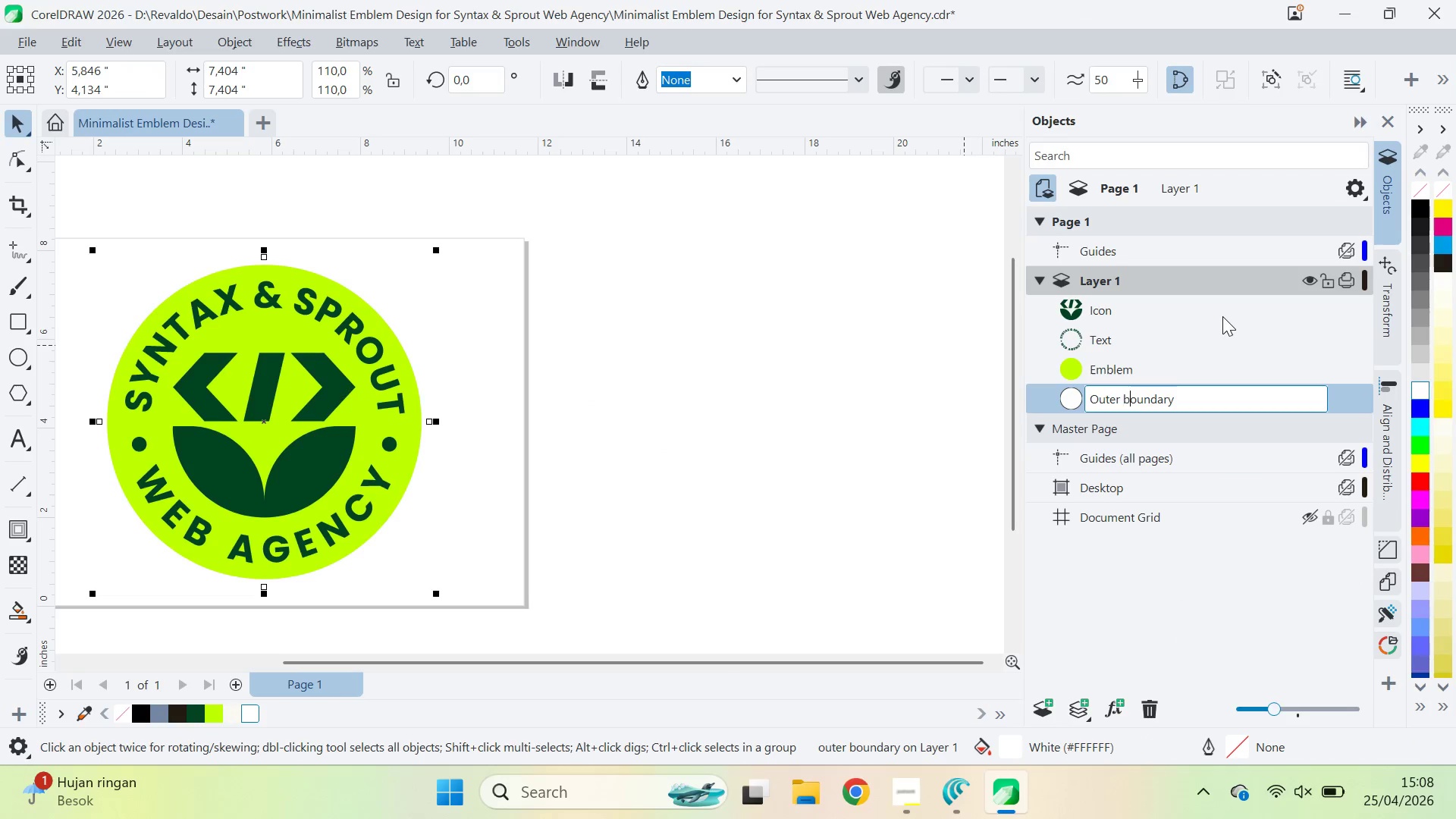 
key(ArrowRight)
 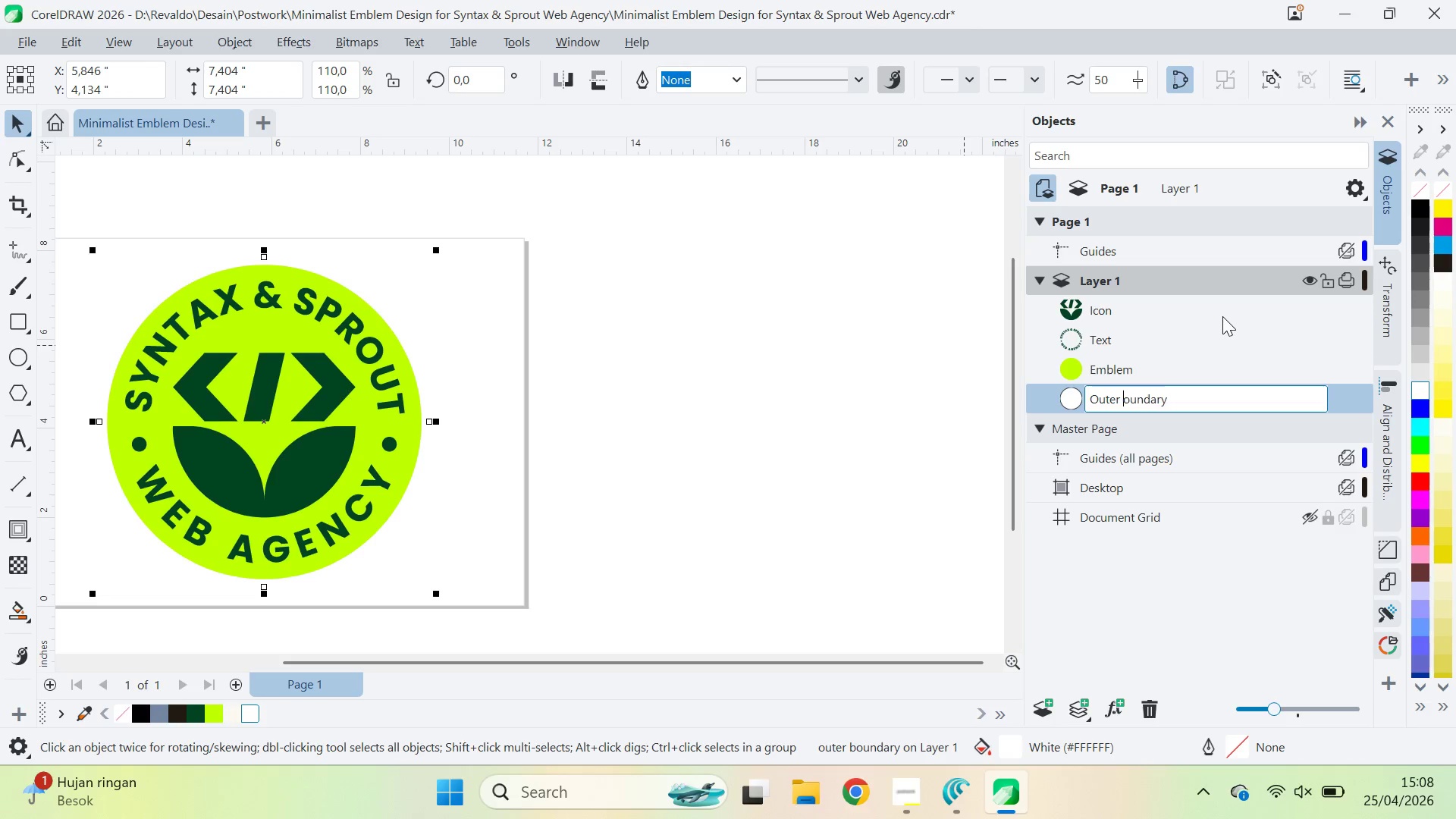 
key(Backspace)
 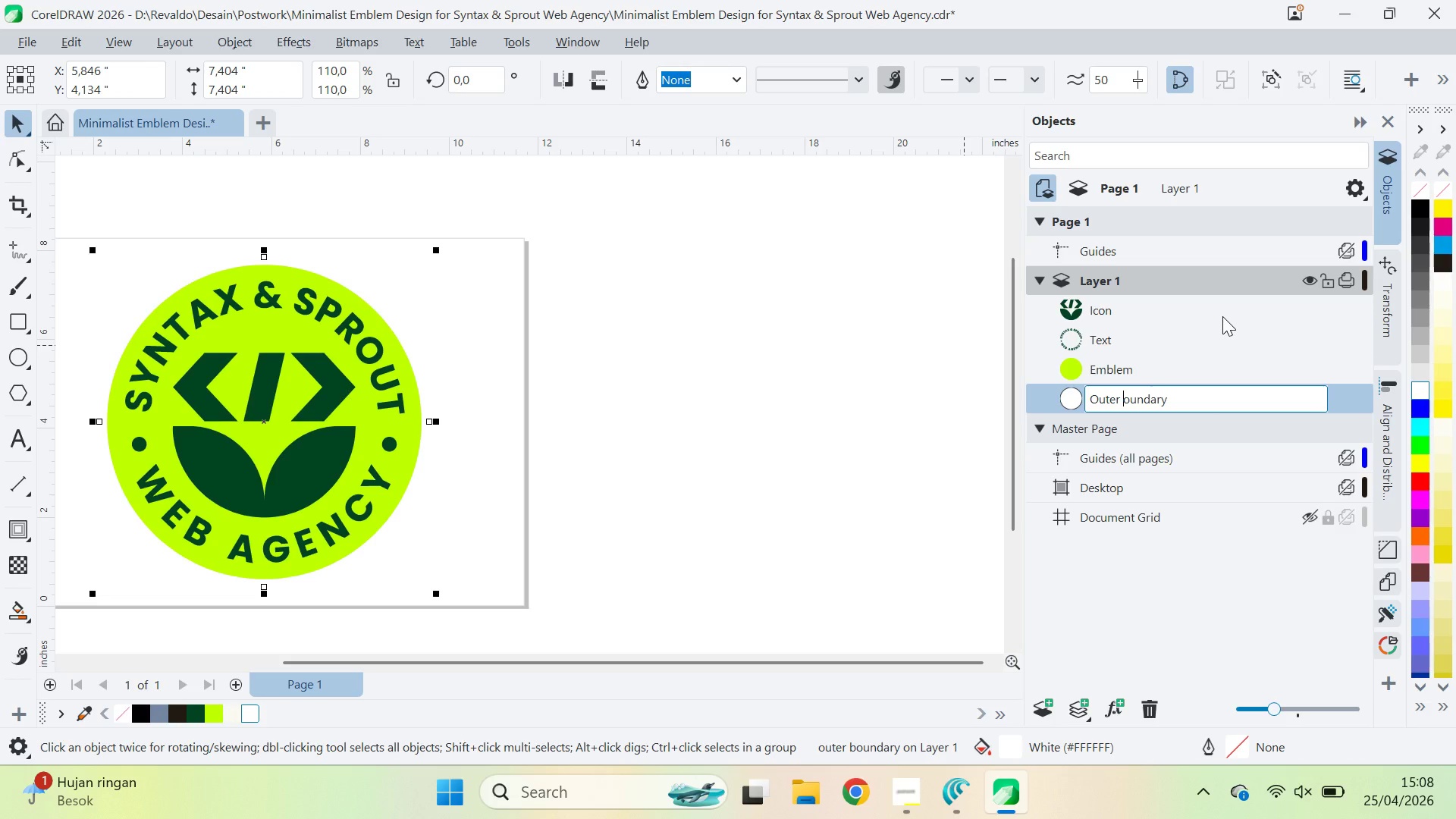 
key(Shift+B)
 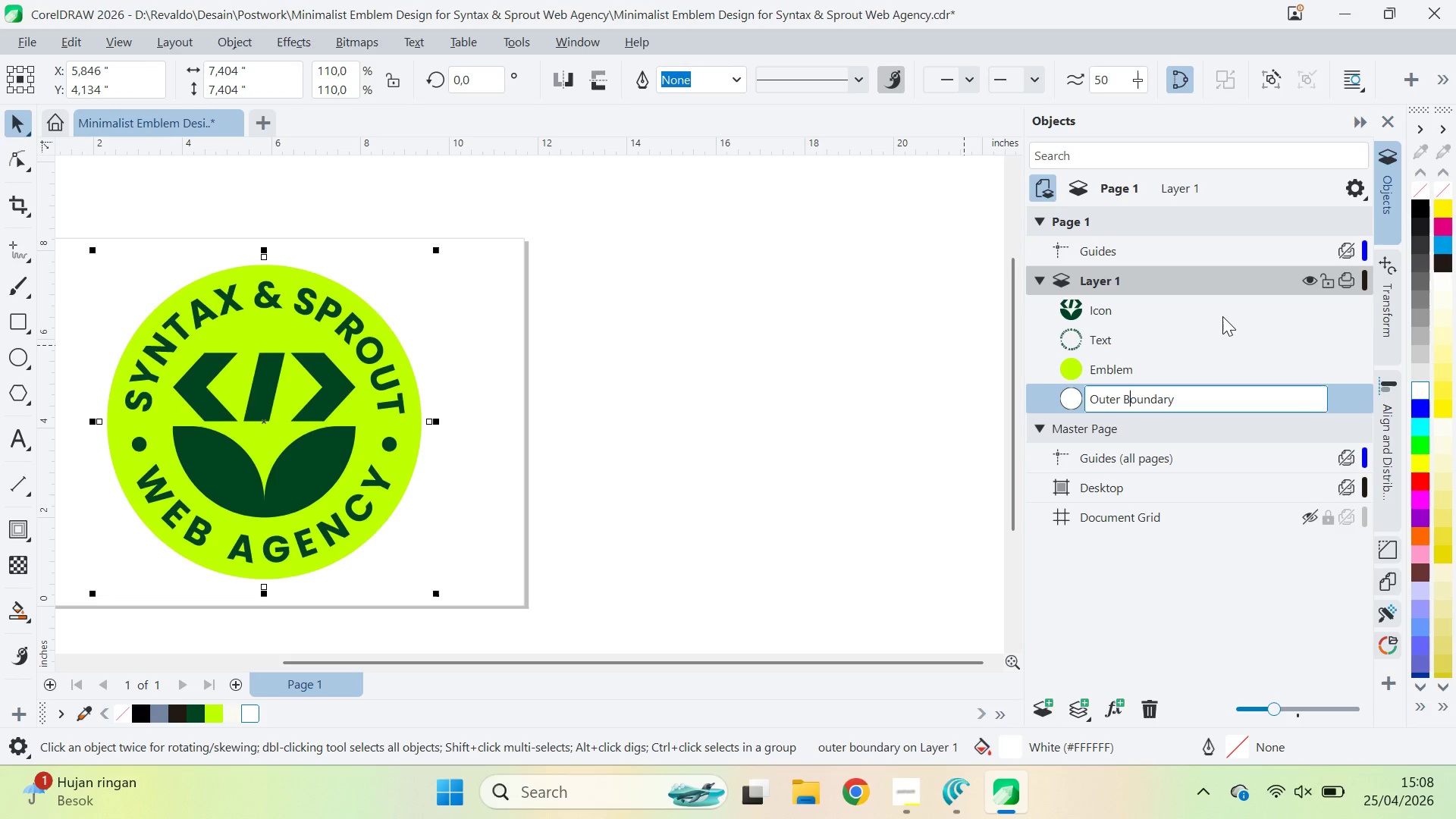 
key(Enter)
 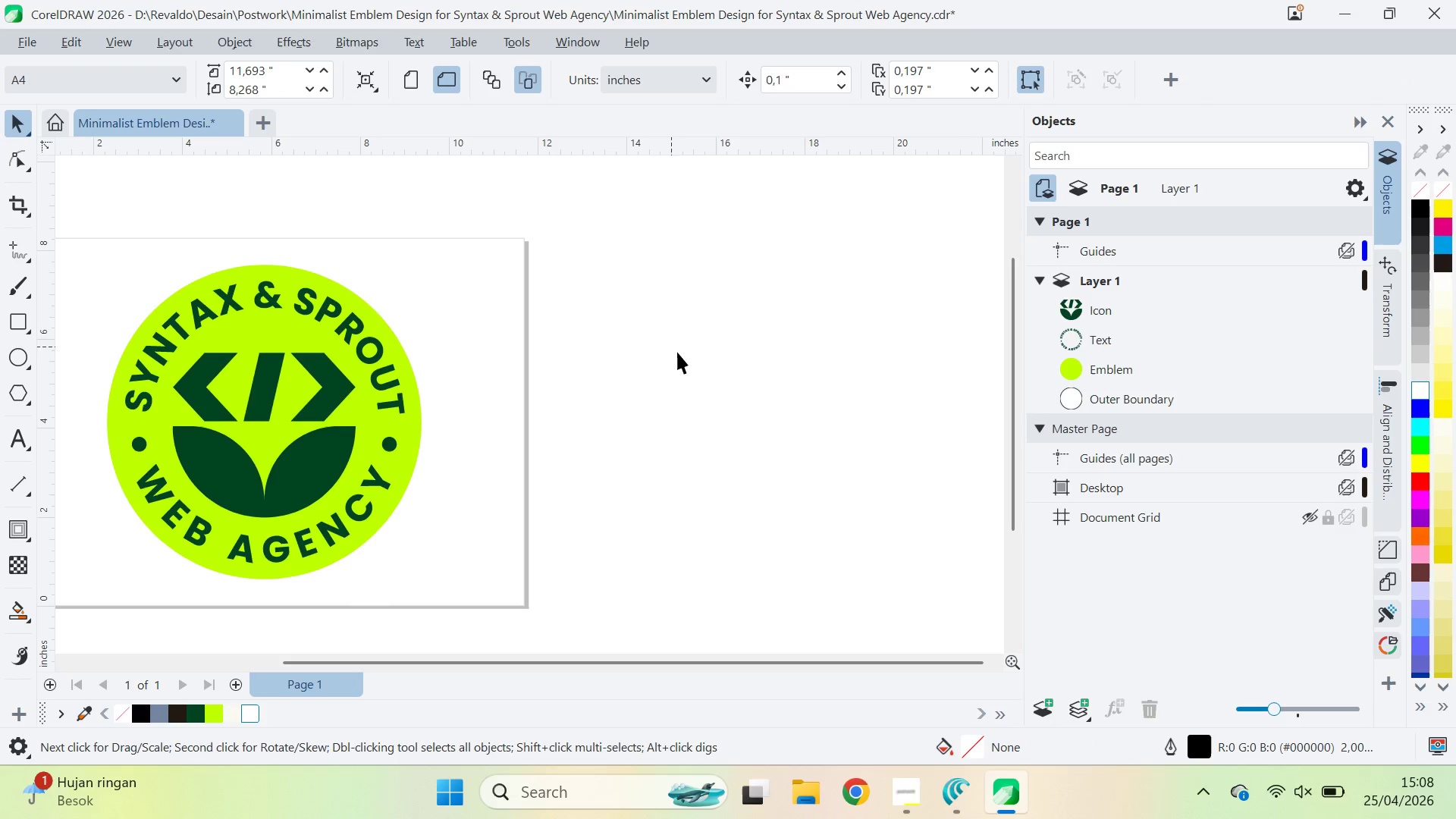 
key(Control+A)
 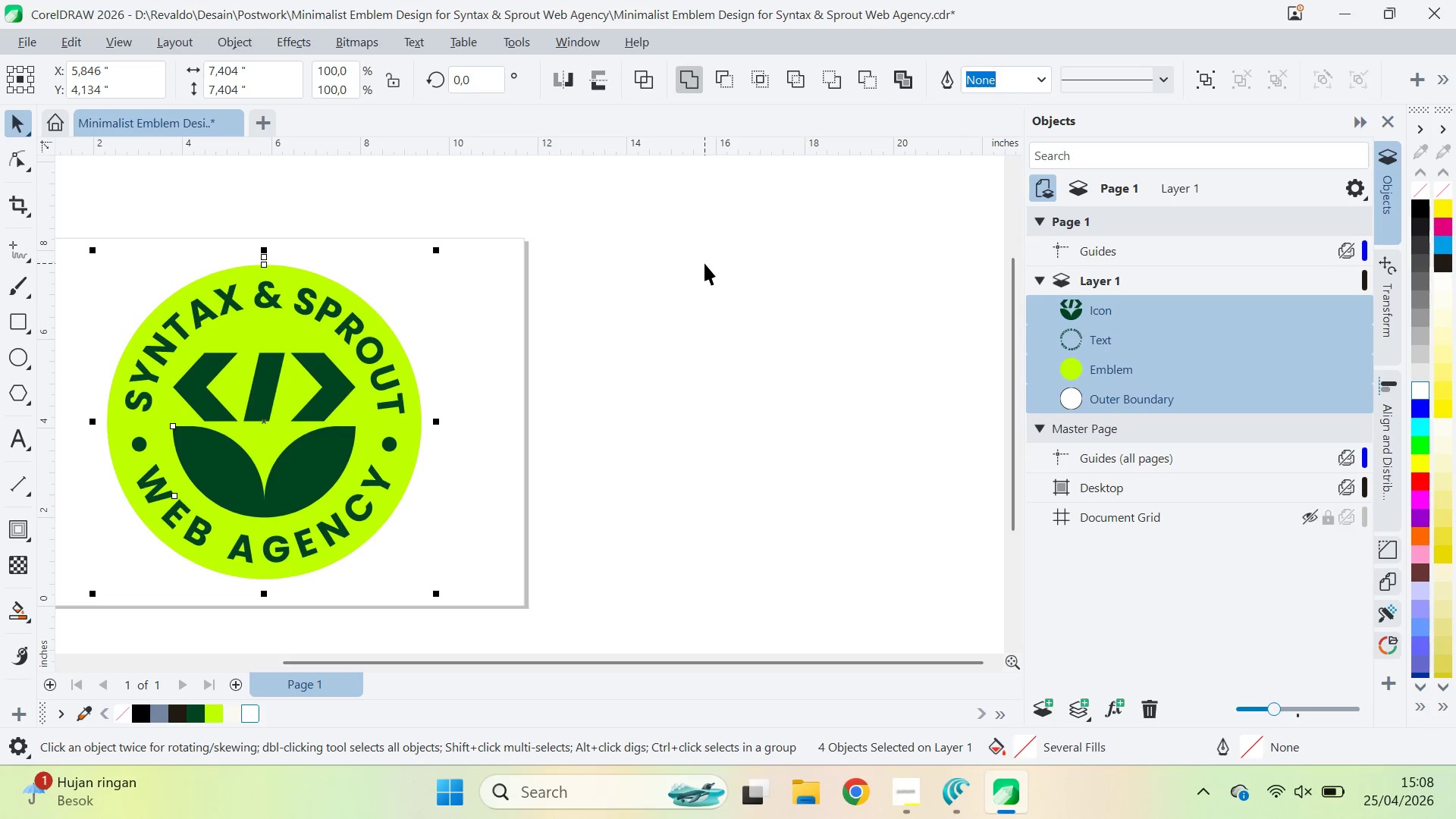 
key(Control+E)
 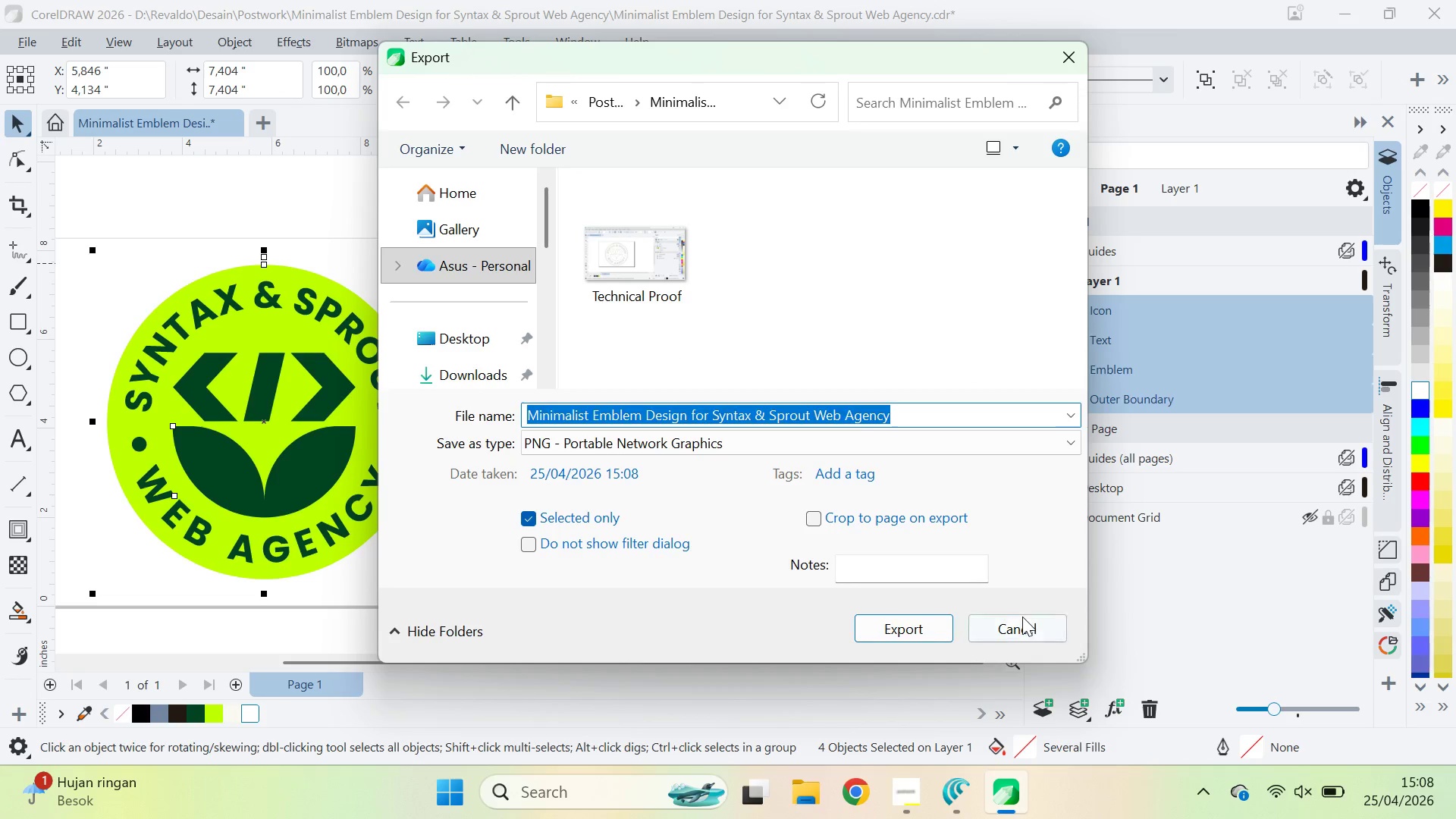 
hold_key(key=ControlLeft, duration=0.5)
 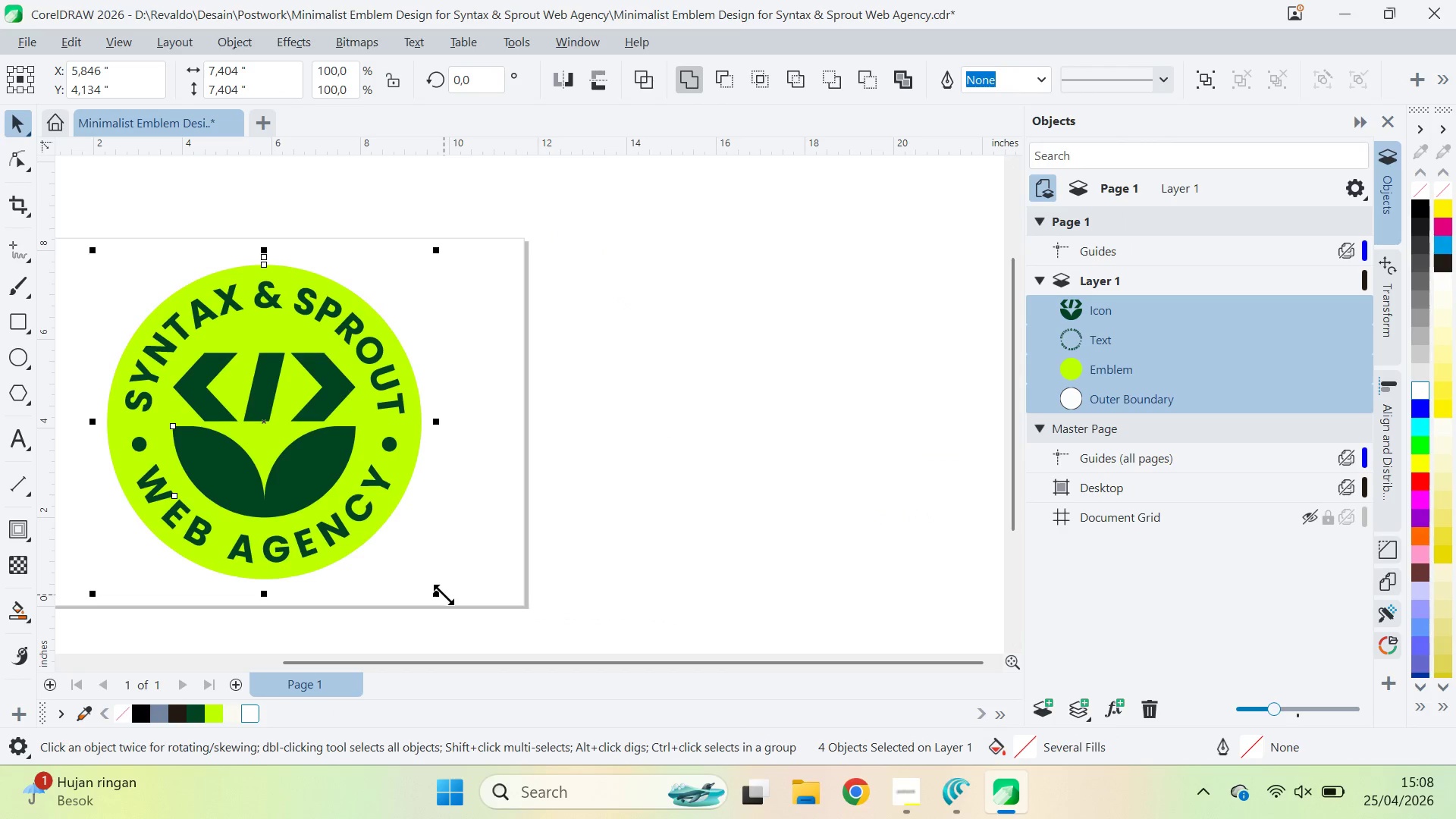 
hold_key(key=ShiftLeft, duration=1.88)
left_click_drag(start_coordinate=[444, 595], to_coordinate=[456, 605])
 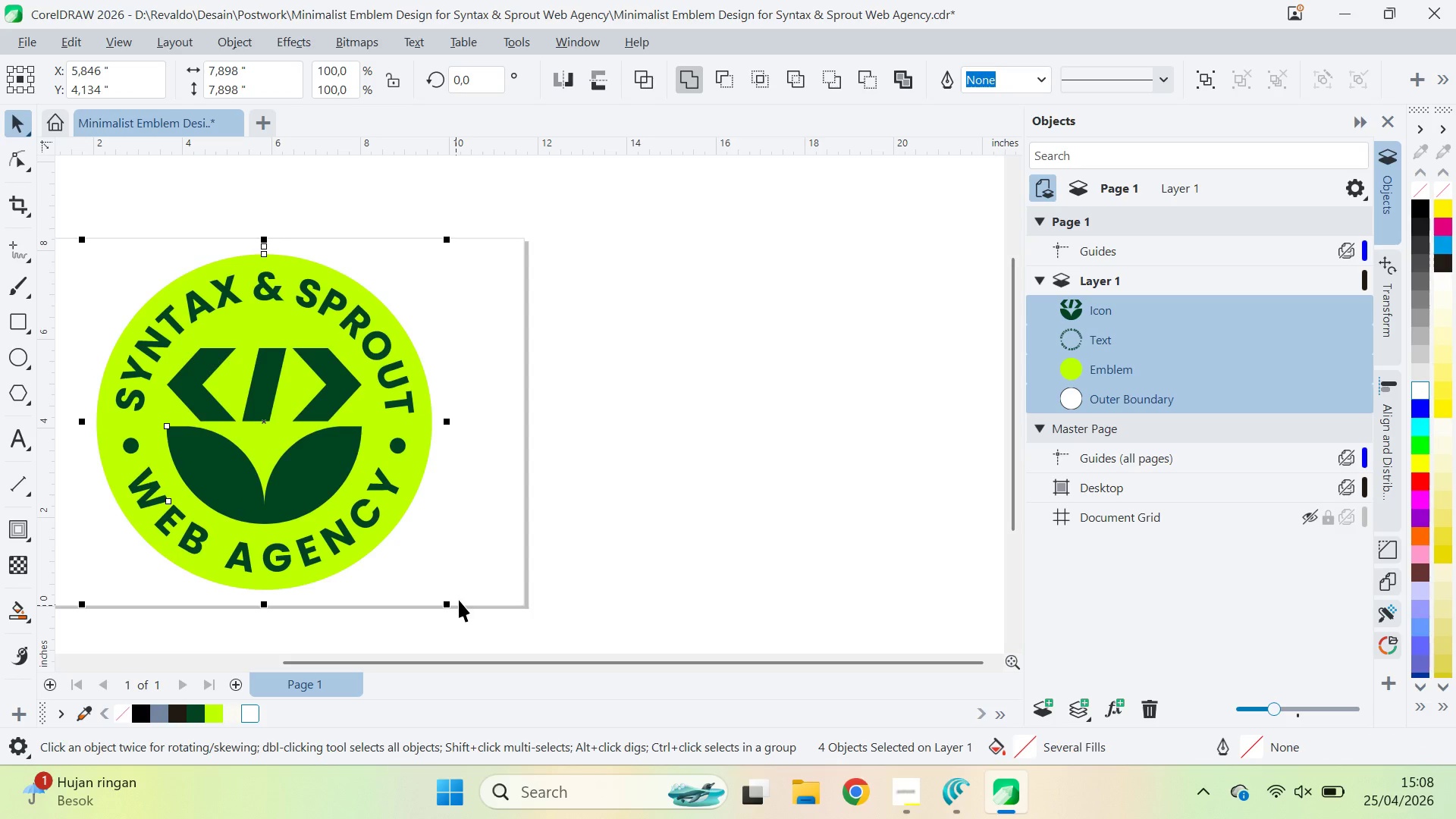 
key(Z)
 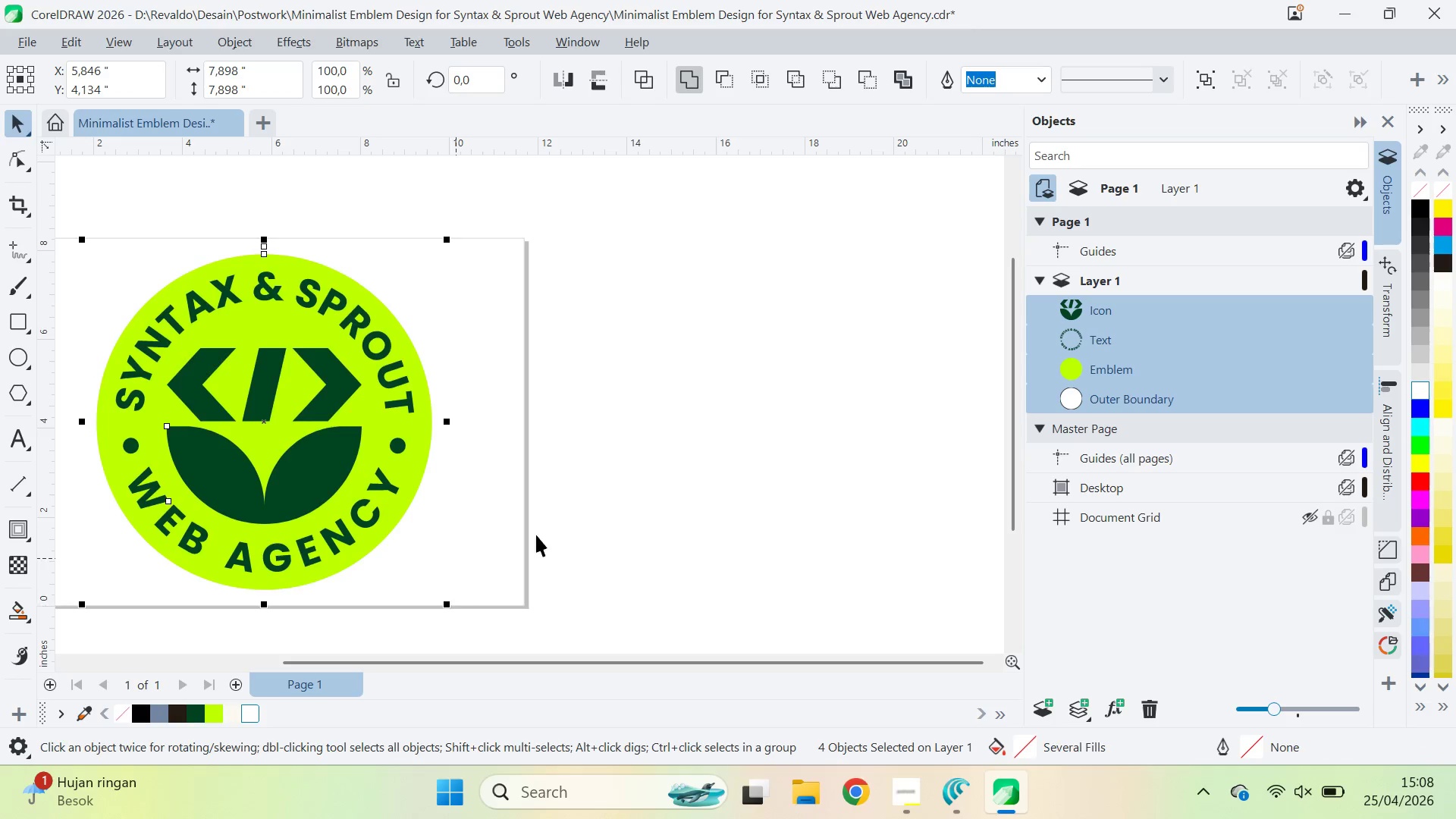 
right_click([537, 532])
 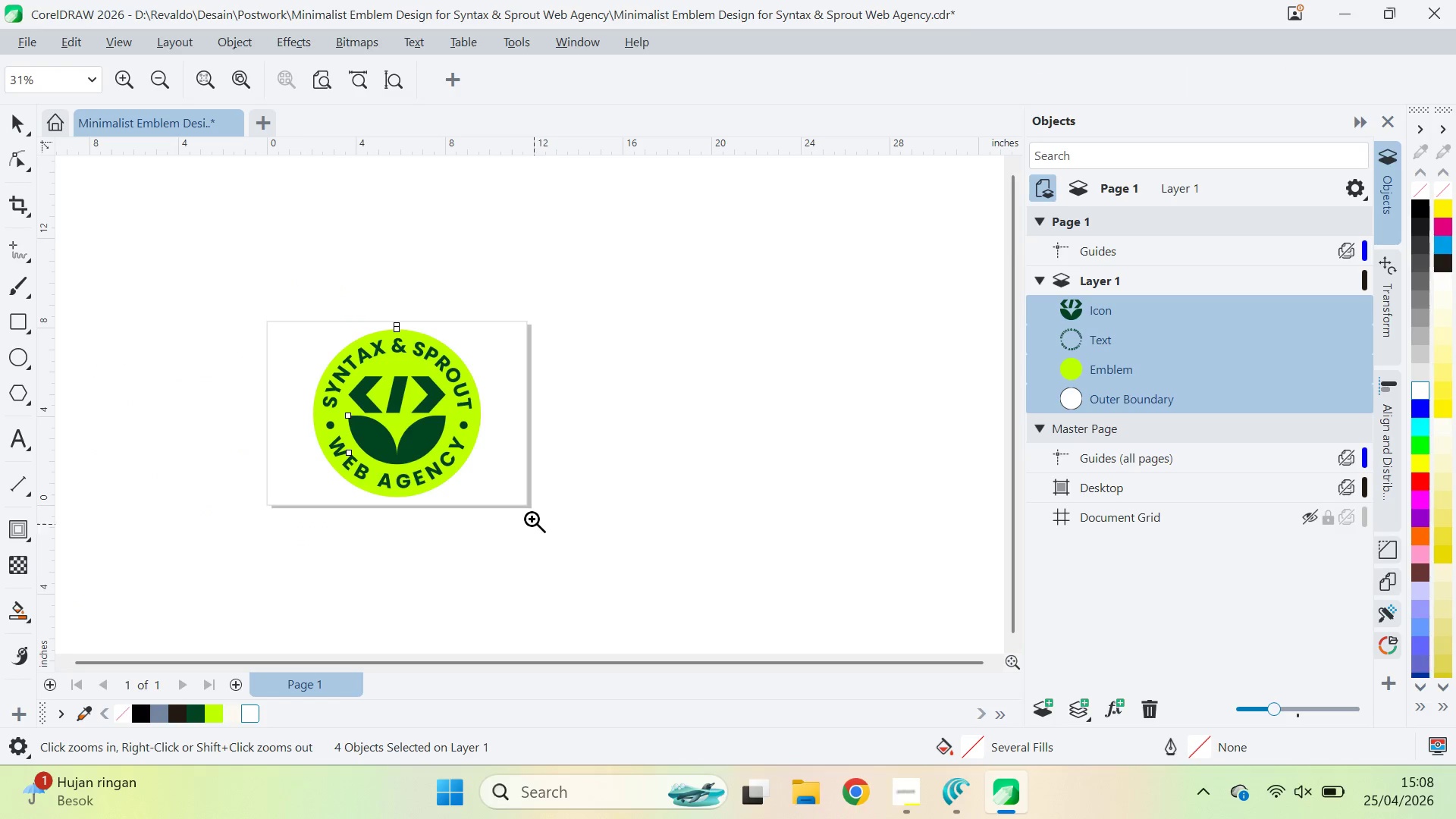 
type(qv)
 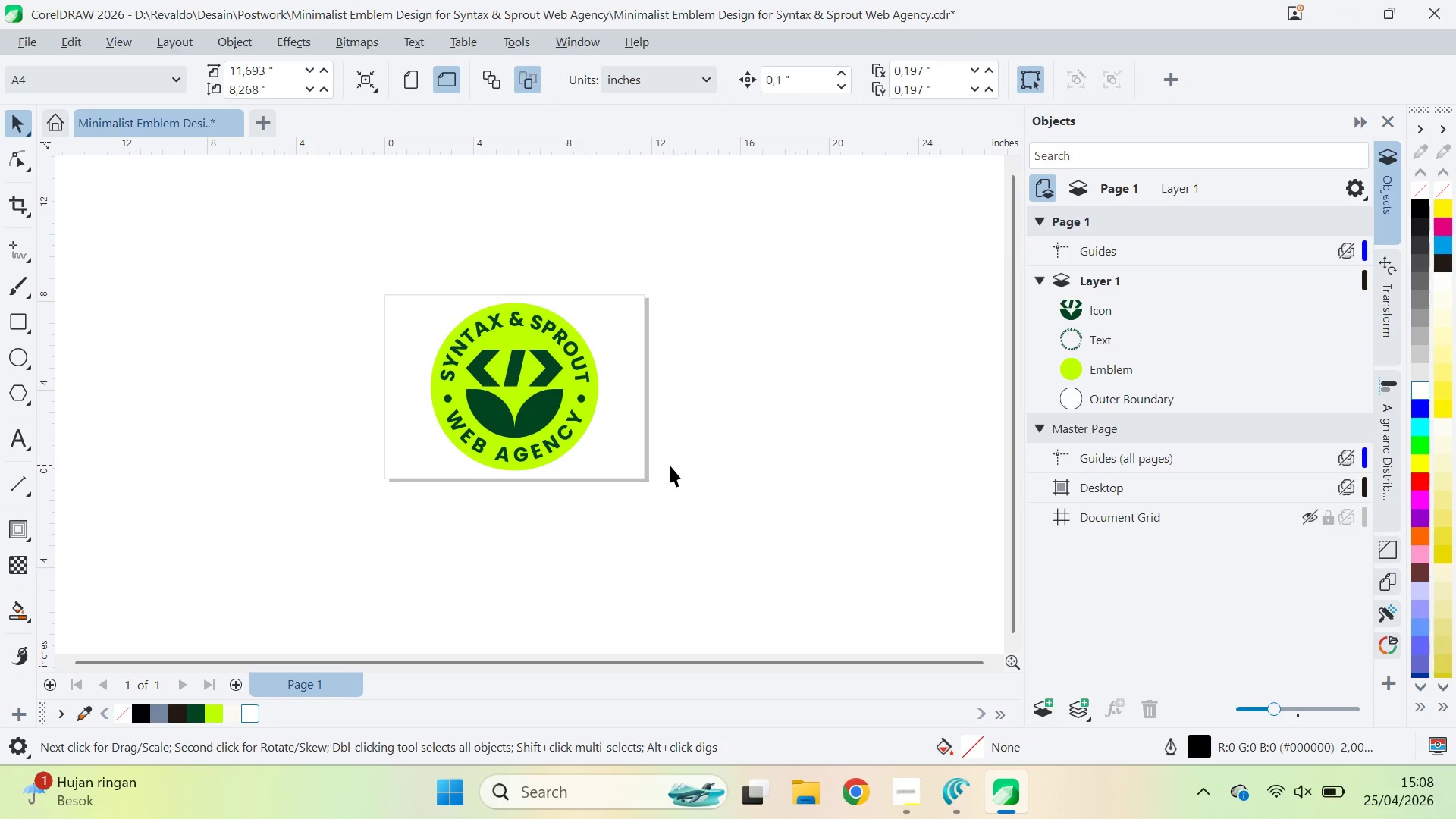 
left_click_drag(start_coordinate=[520, 475], to_coordinate=[638, 448])
 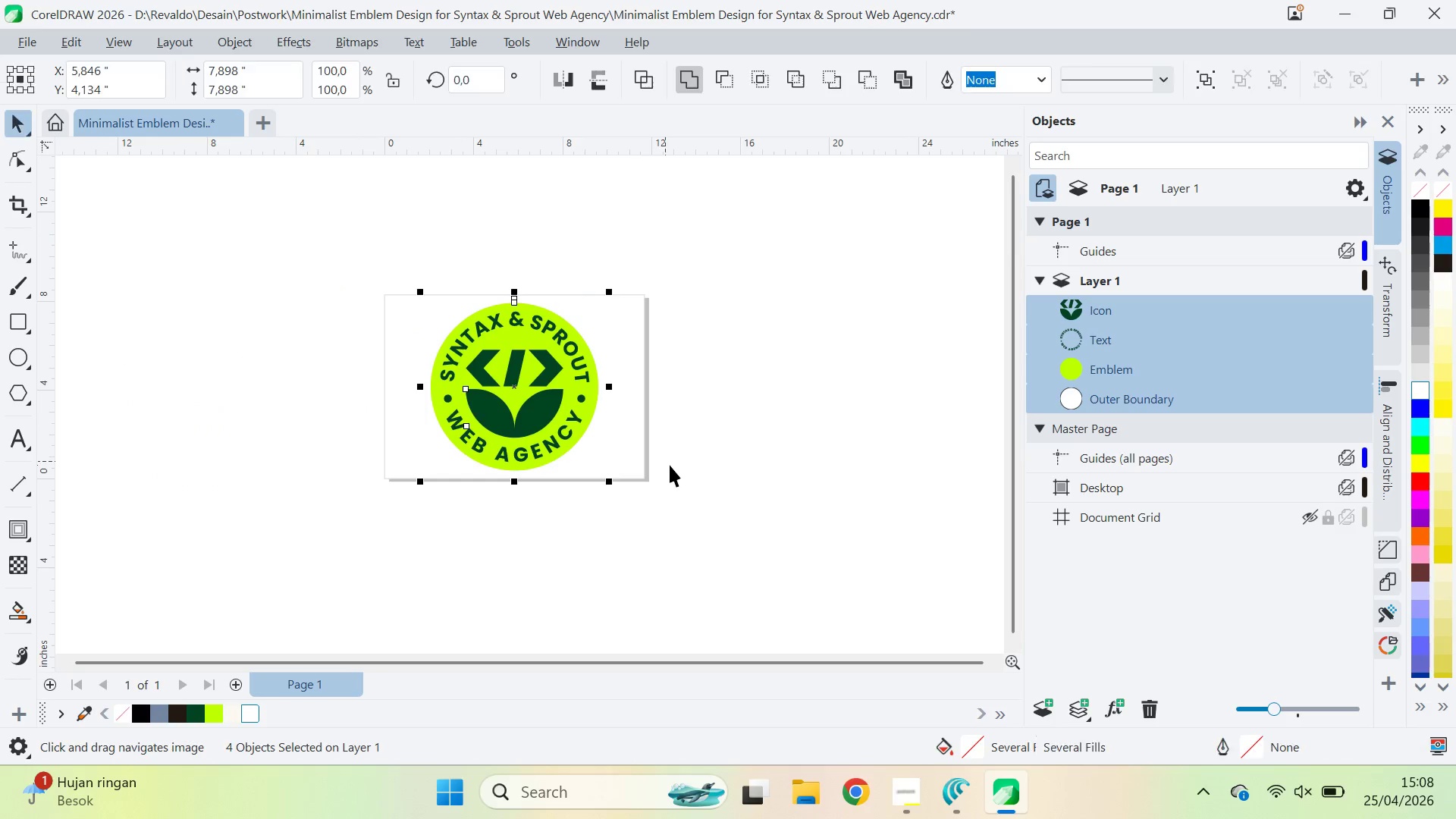 
left_click([670, 465])
 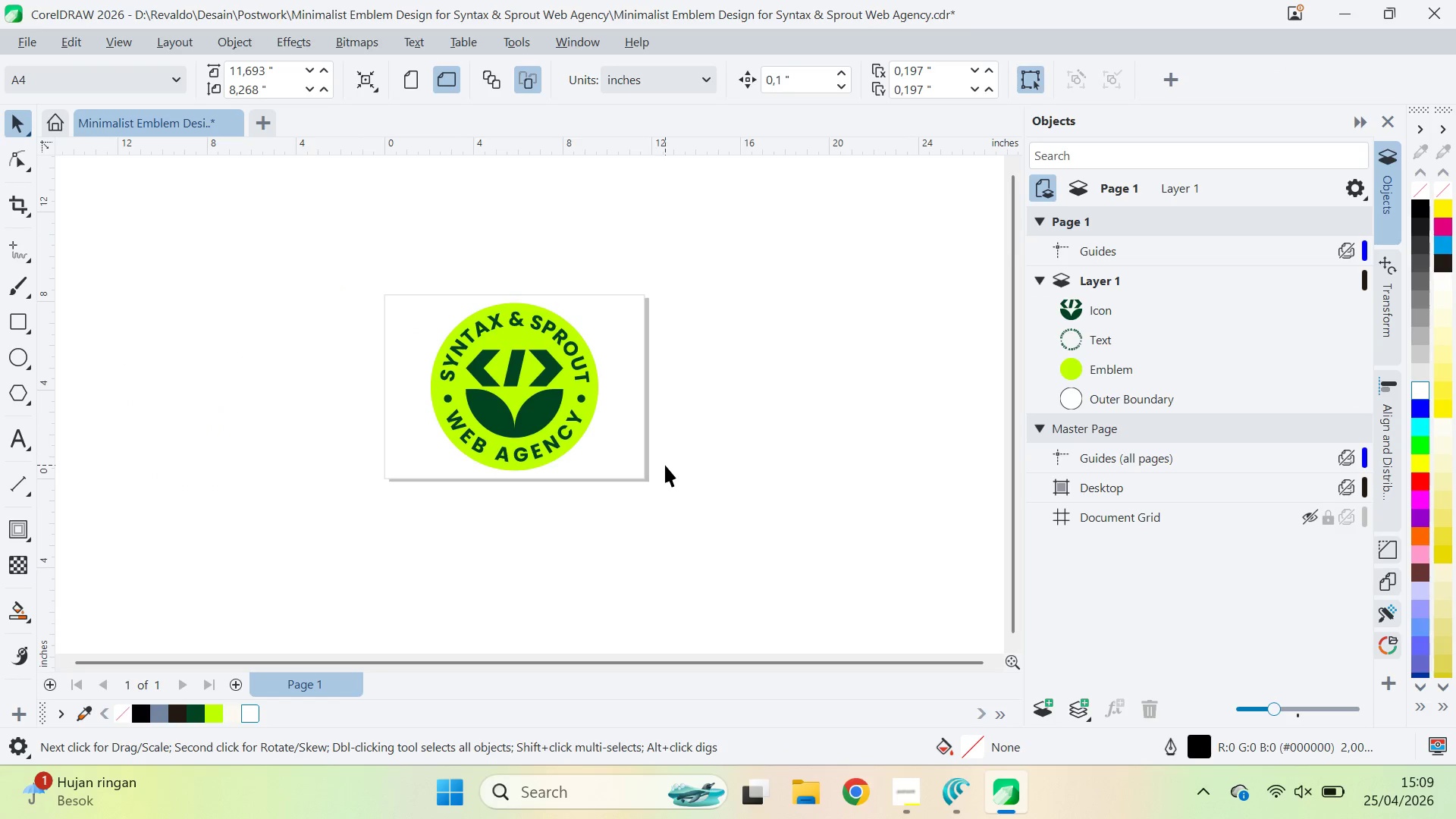 
key(Alt+AltLeft)
 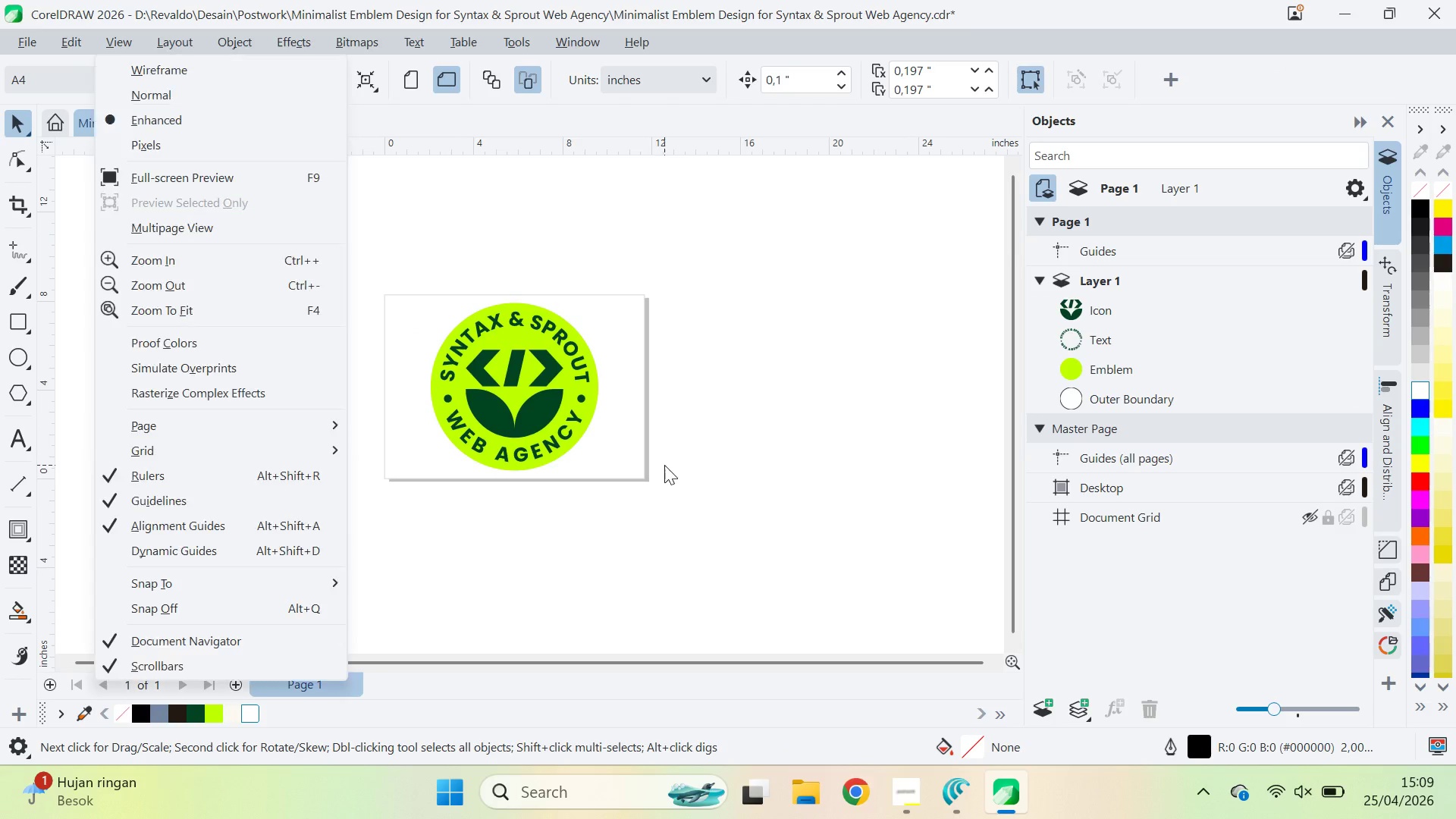 
key(Alt+V)
 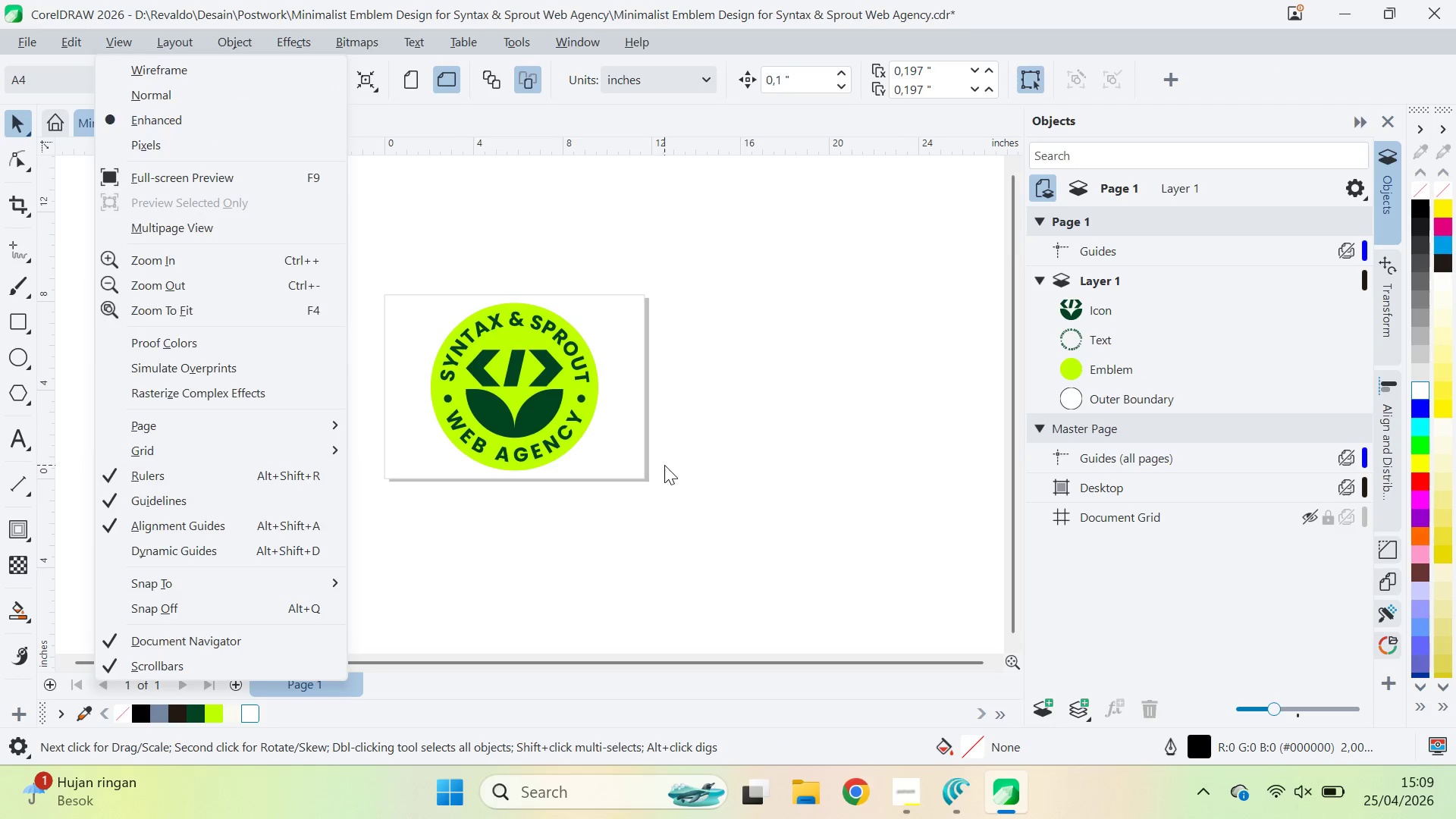 
key(E)
 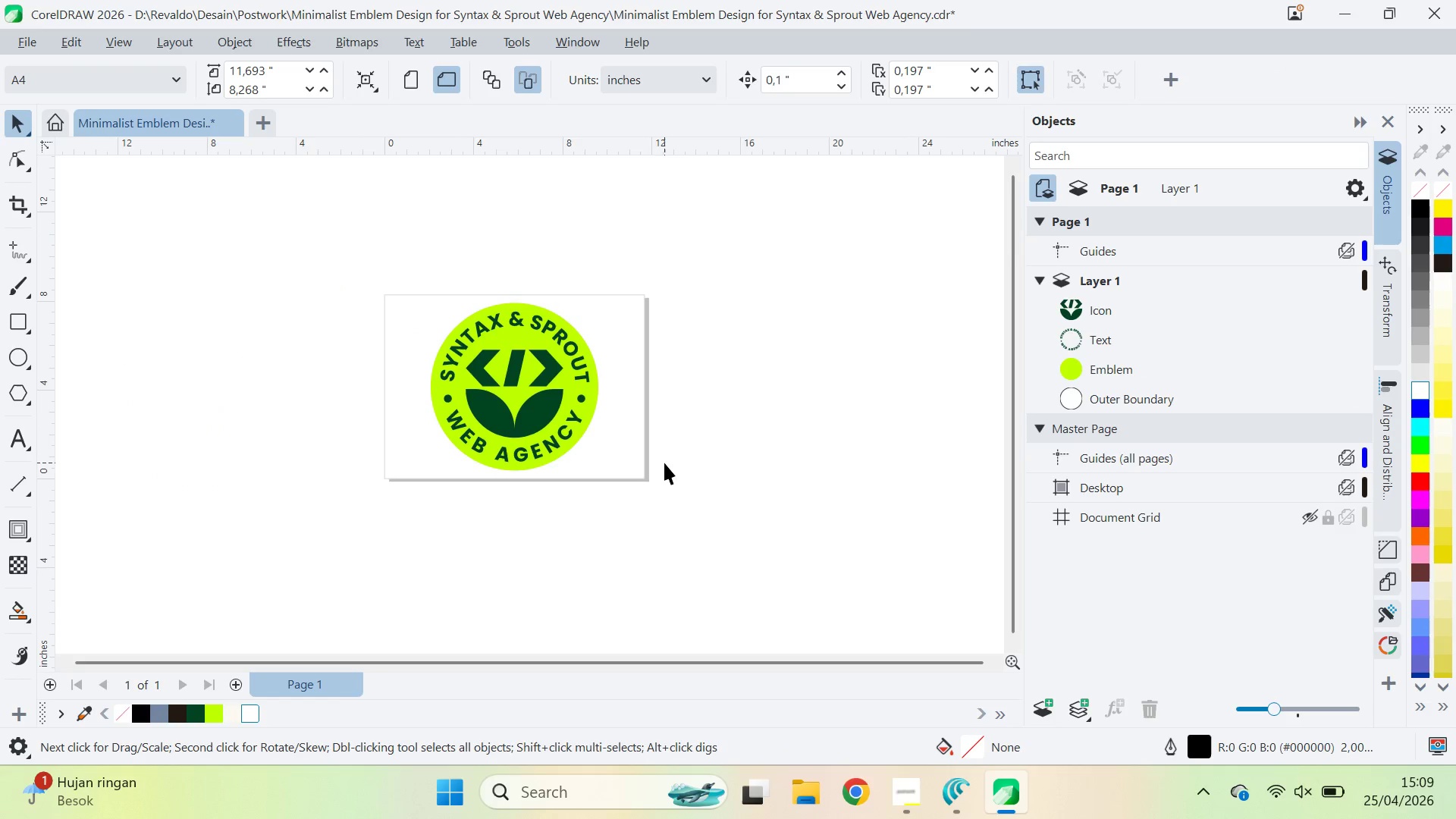 
key(Alt+V)
 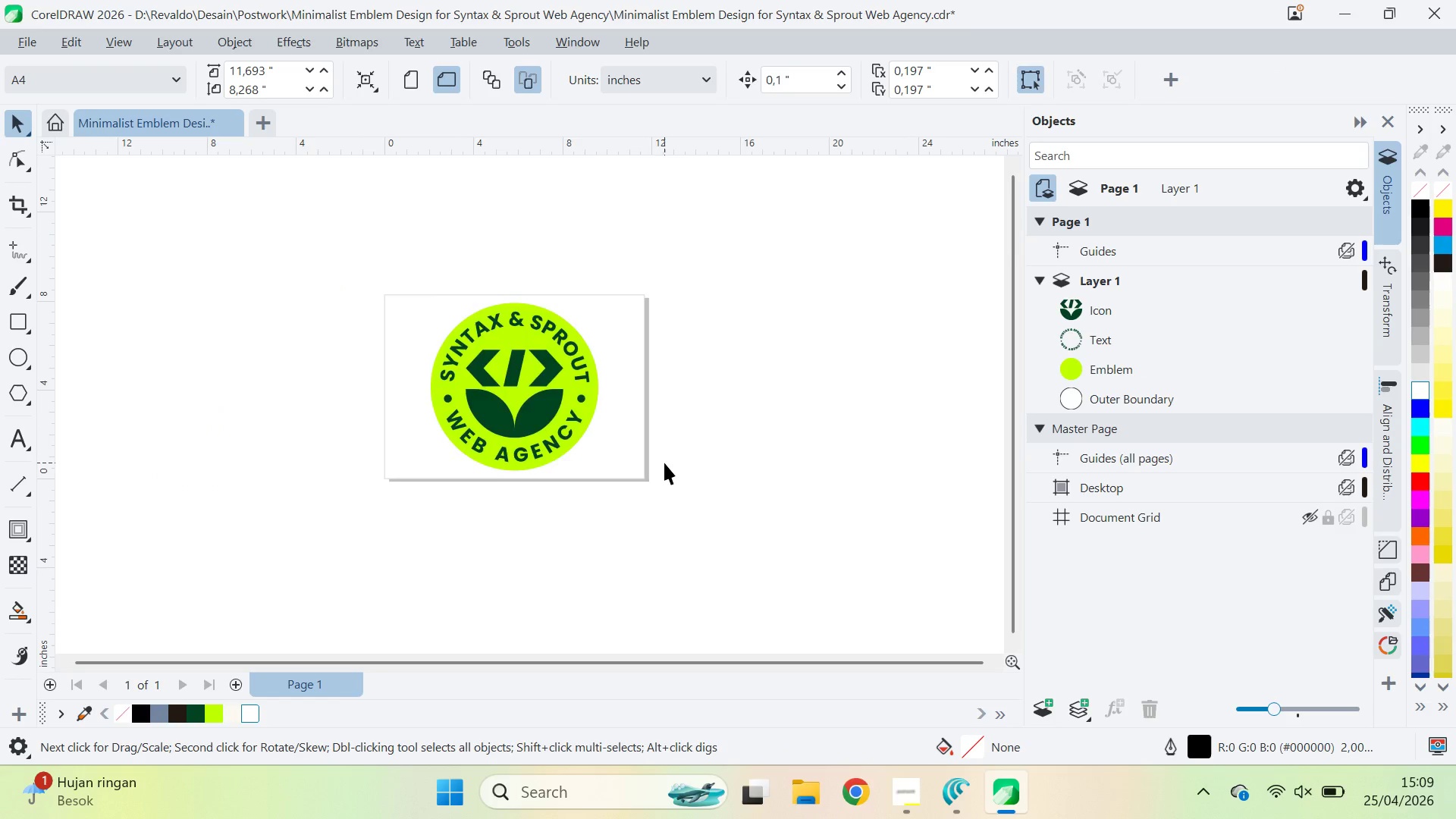 
key(W)
 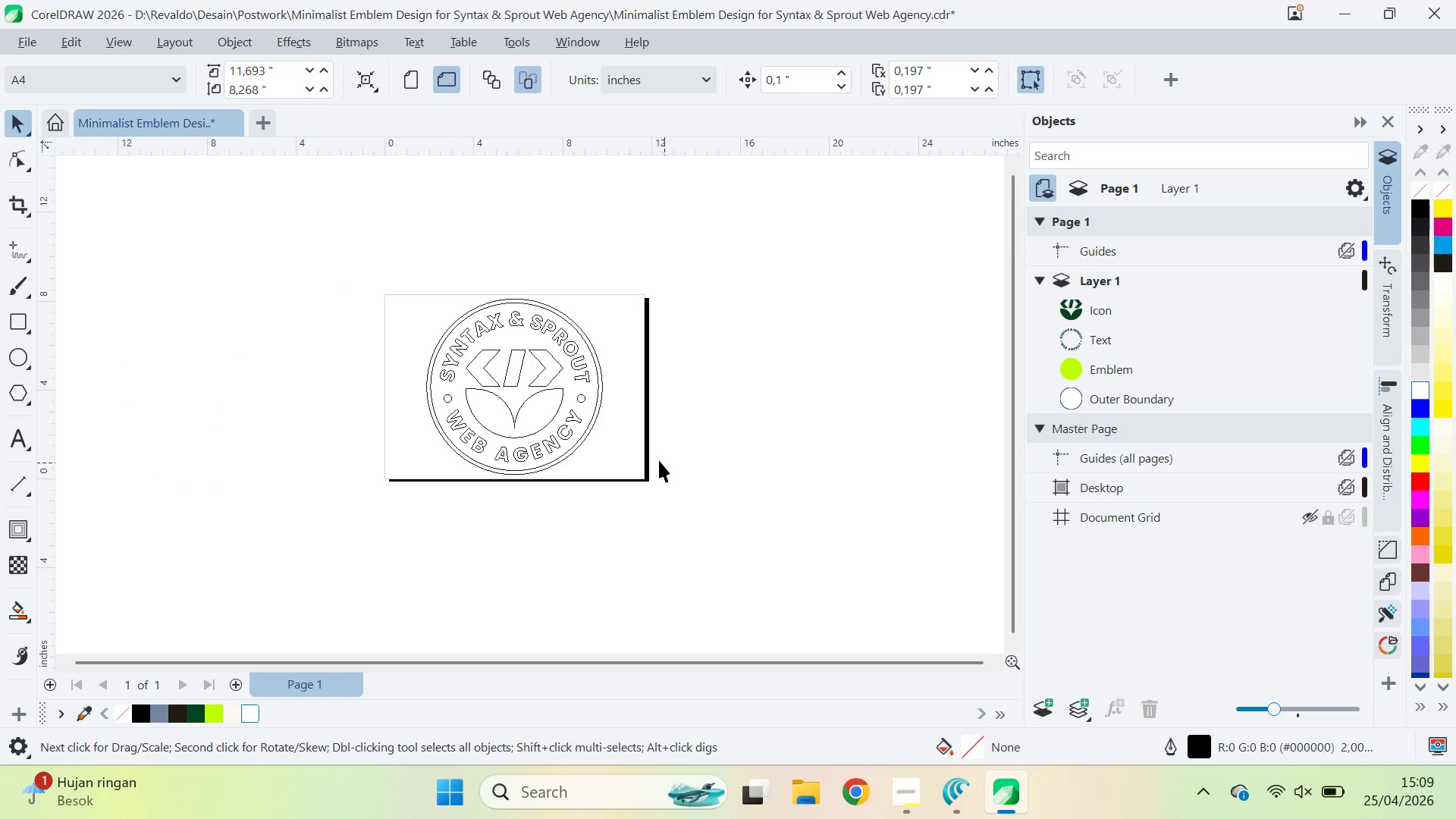 
key(Z)
 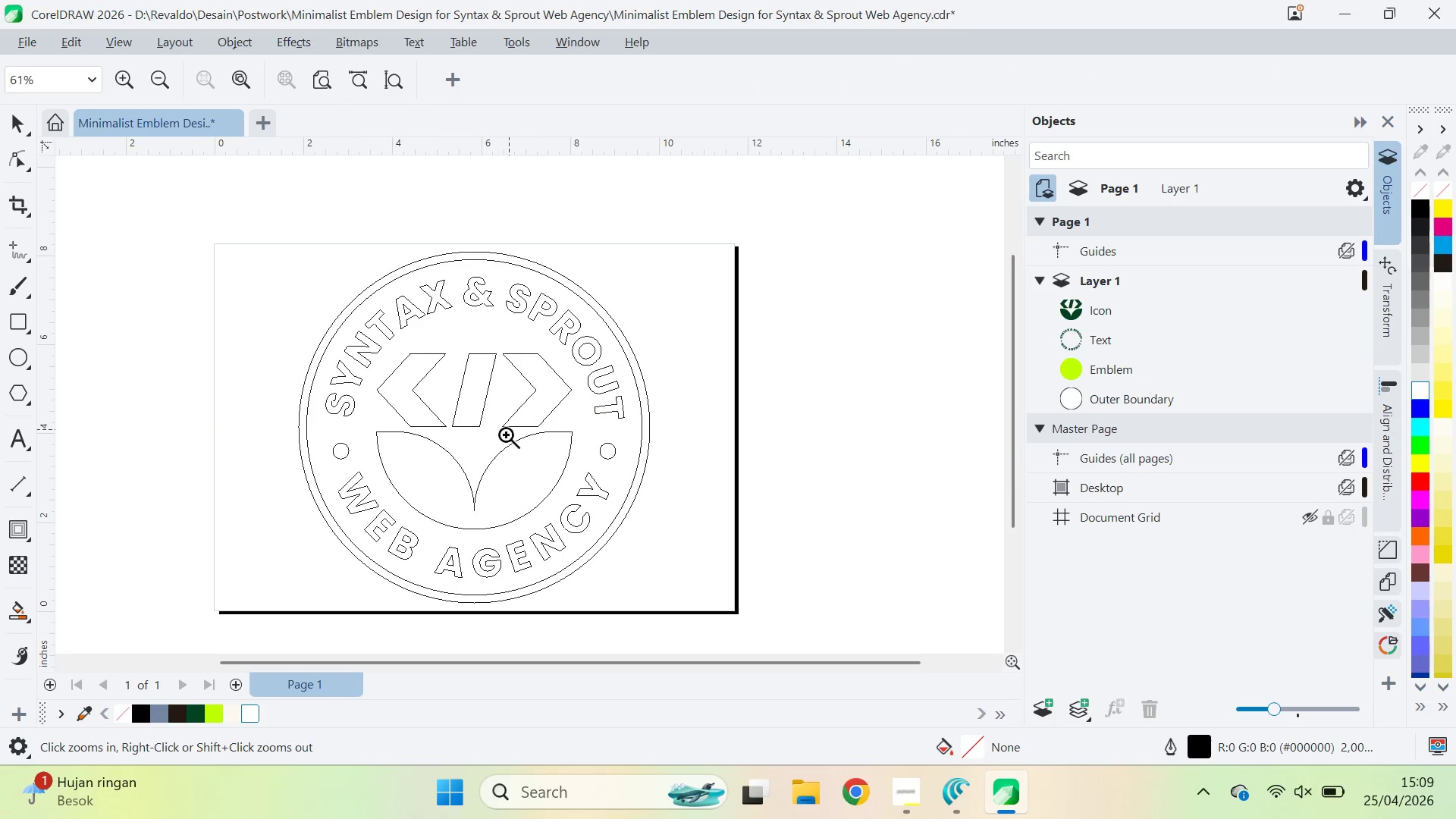 
double_click([475, 455])
 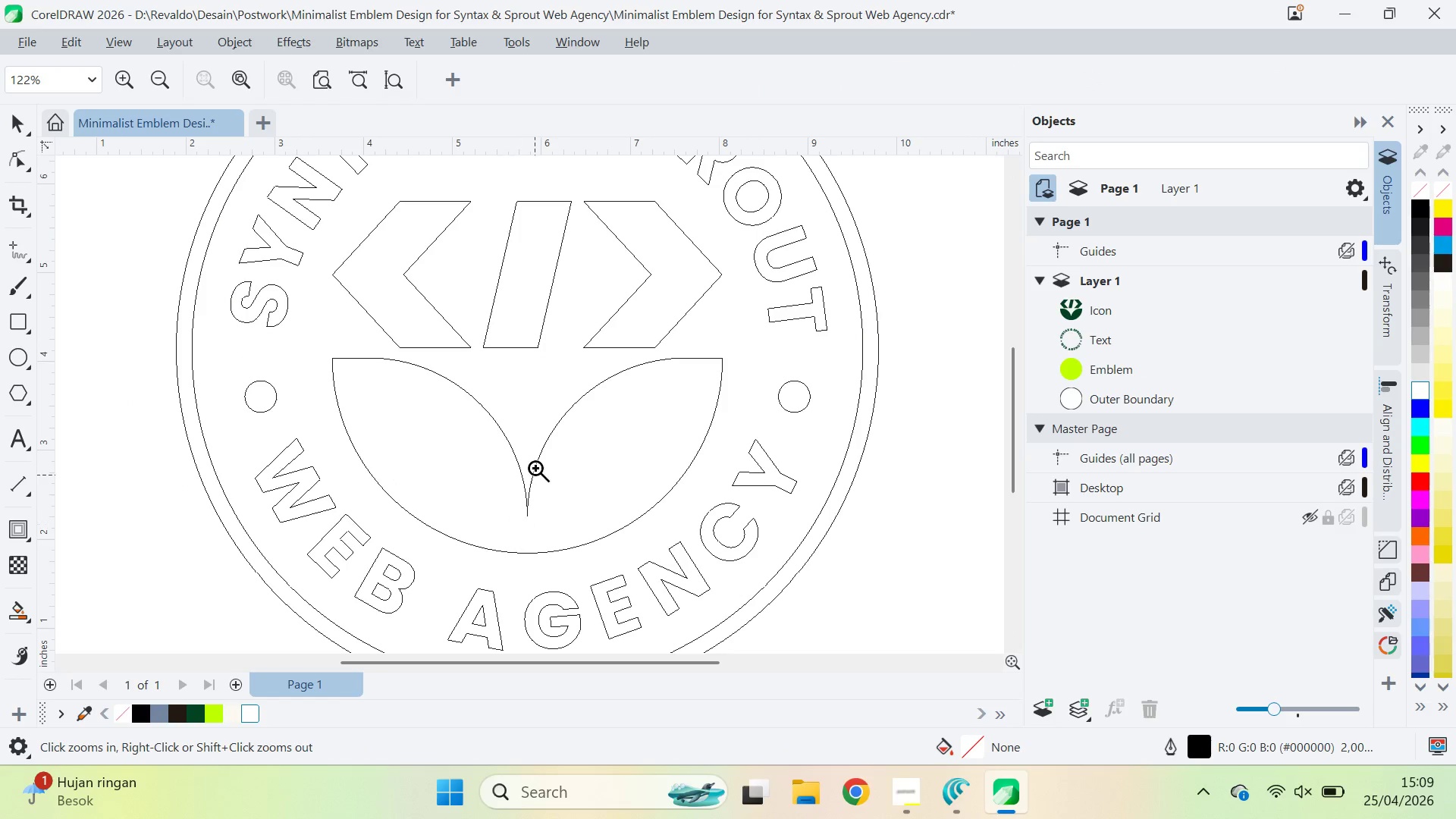 
right_click([548, 401])
 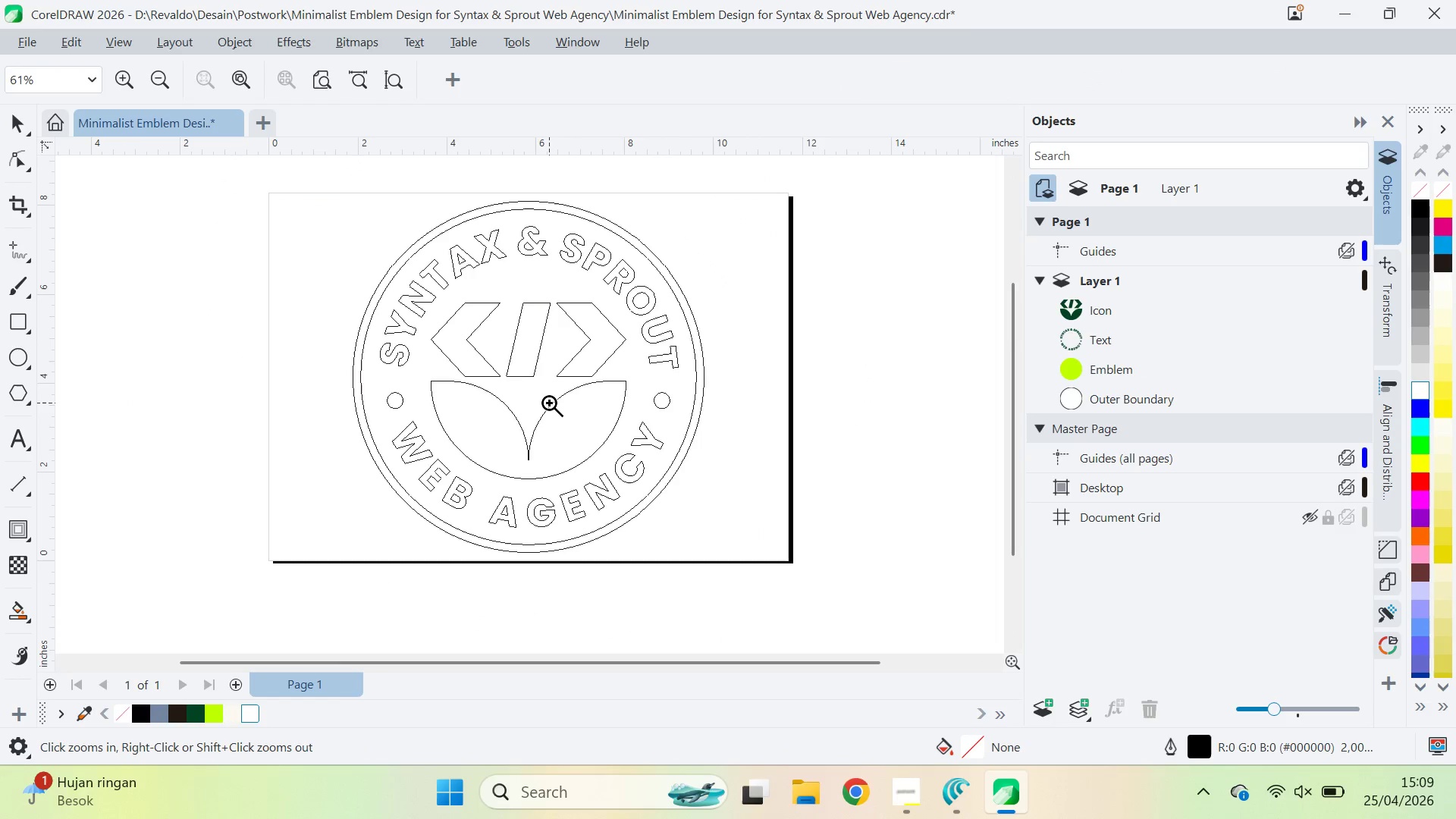 
type(va)
 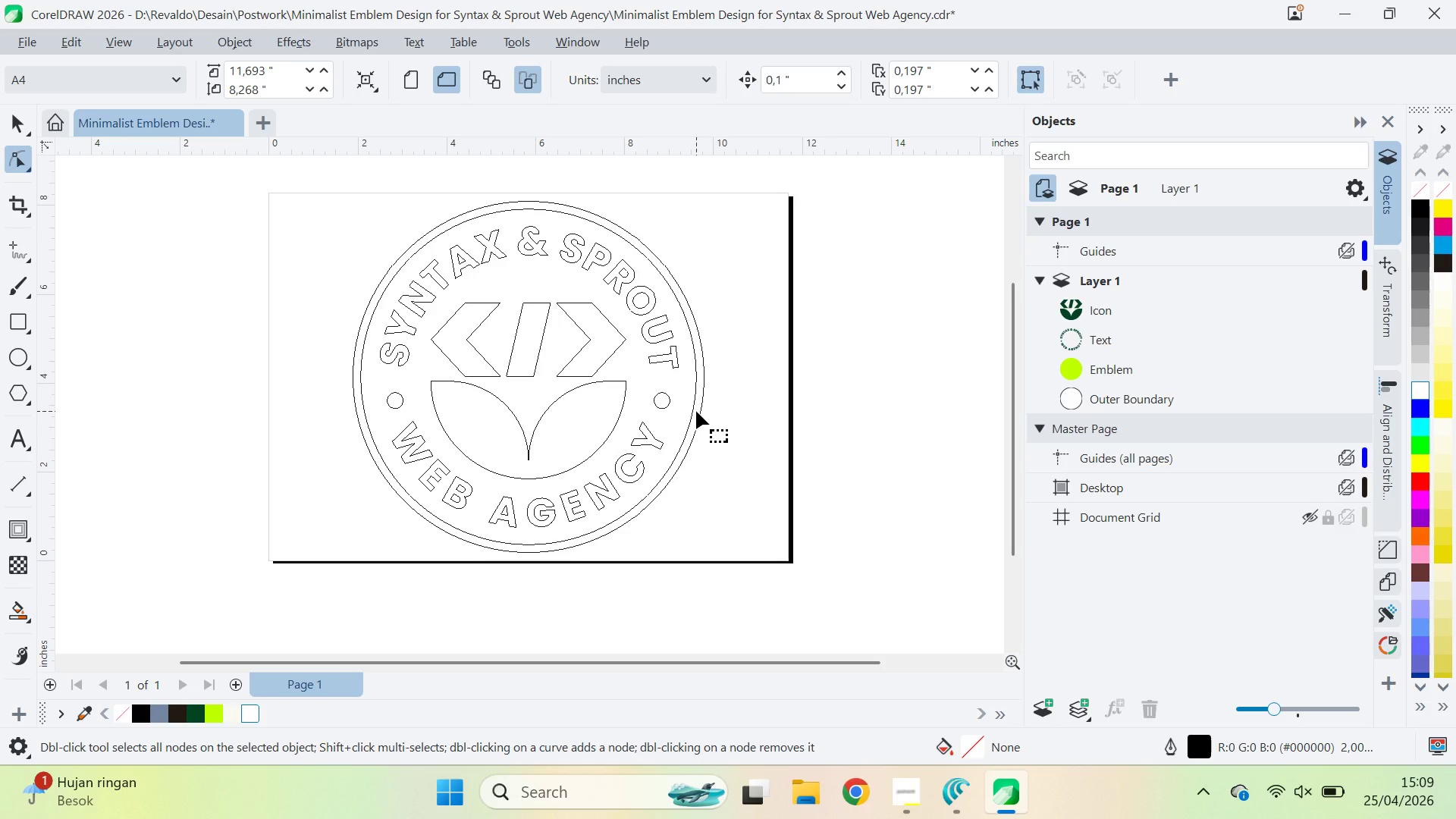 
key(Alt+AltLeft)
 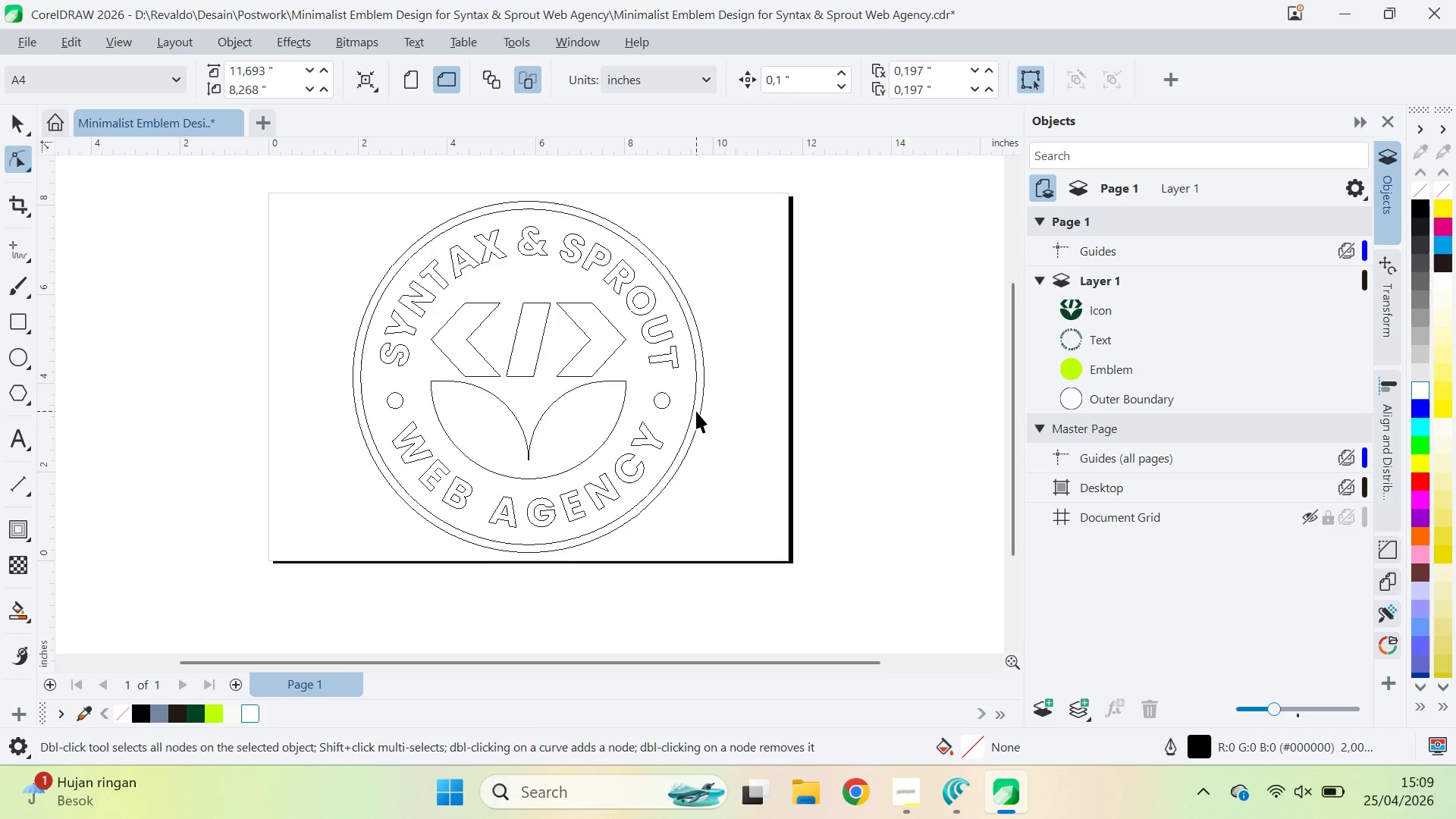 
type(veve)
 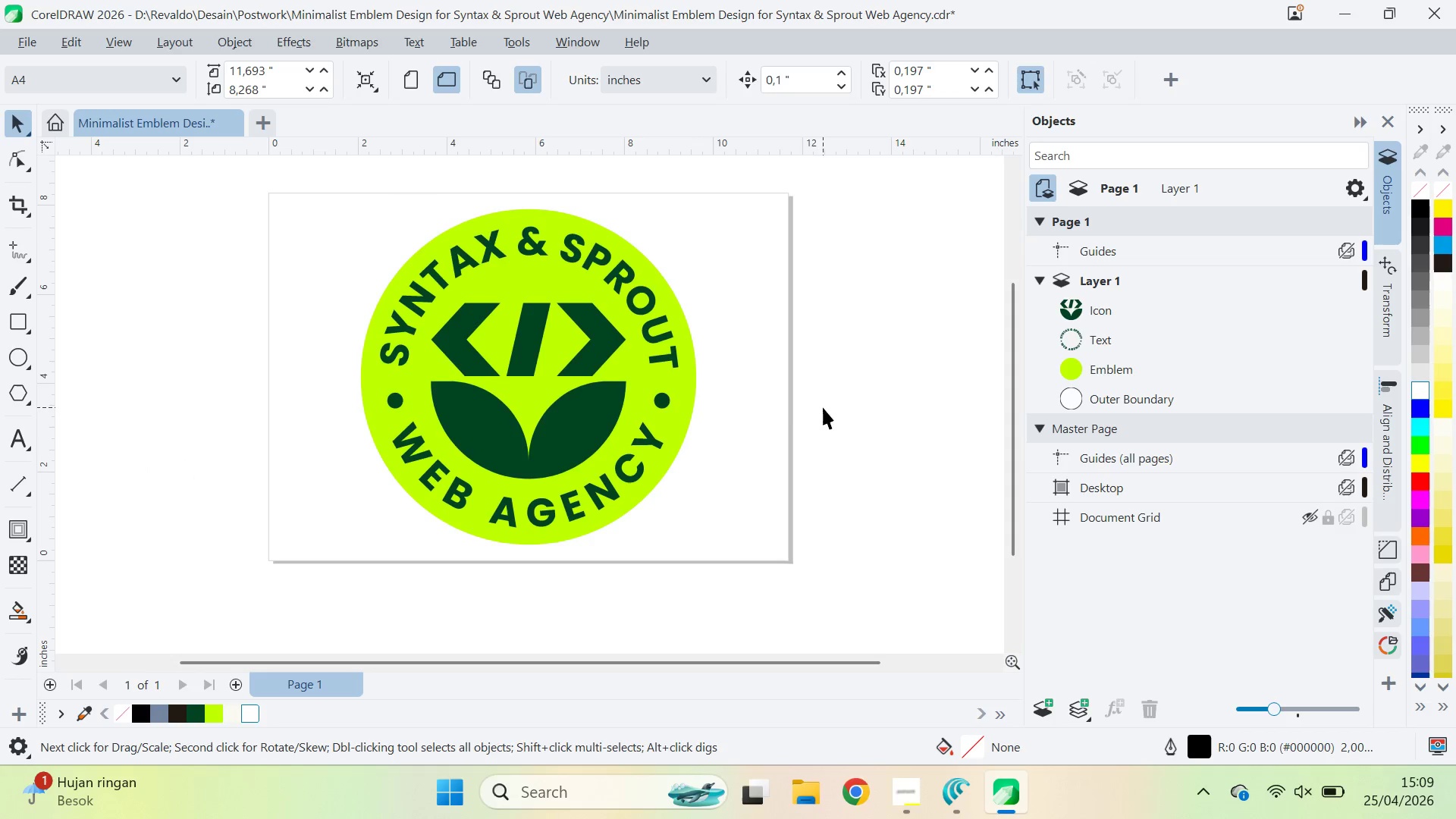 
hold_key(key=AltLeft, duration=0.38)
 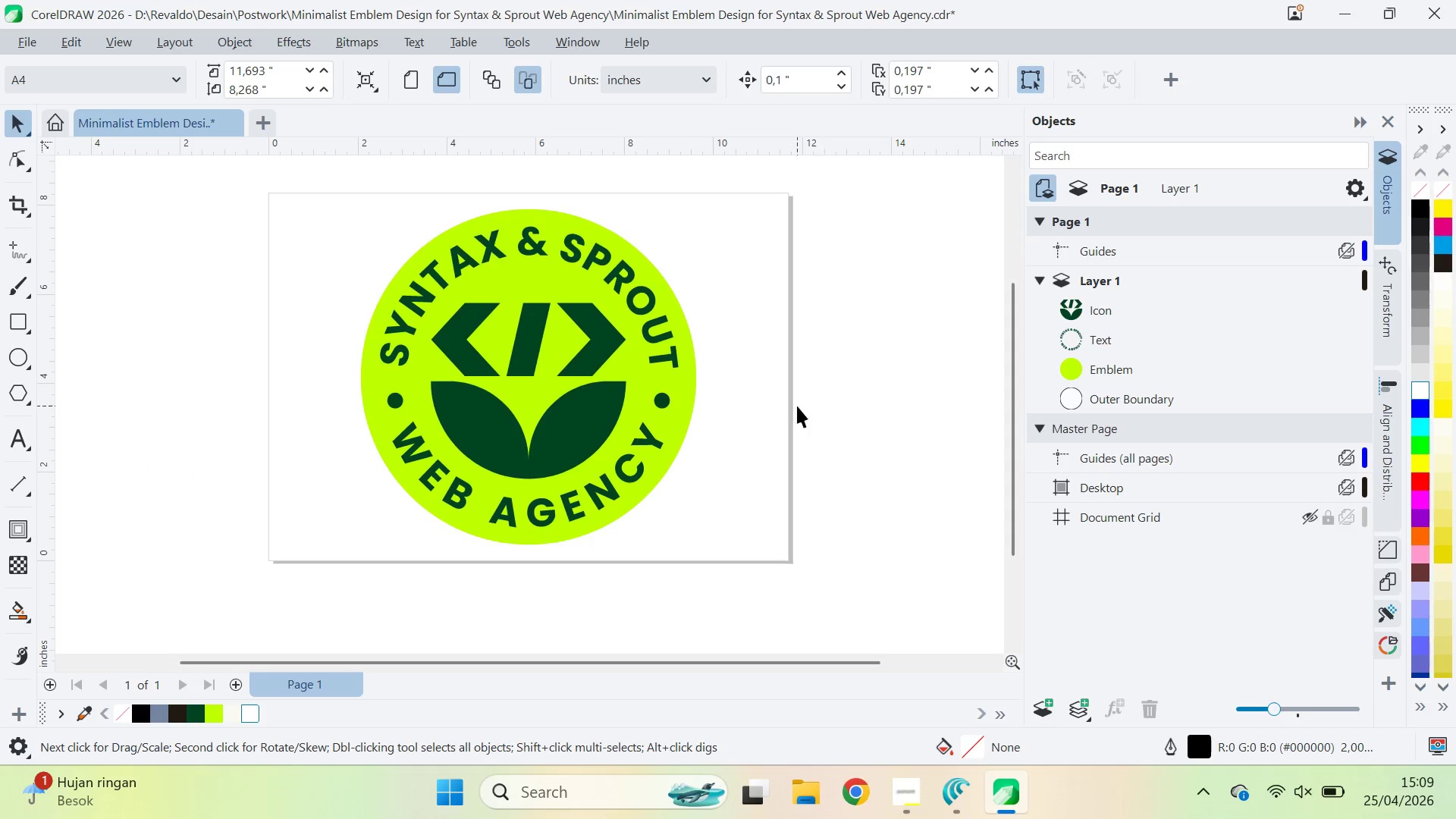 
double_click([656, 398])
 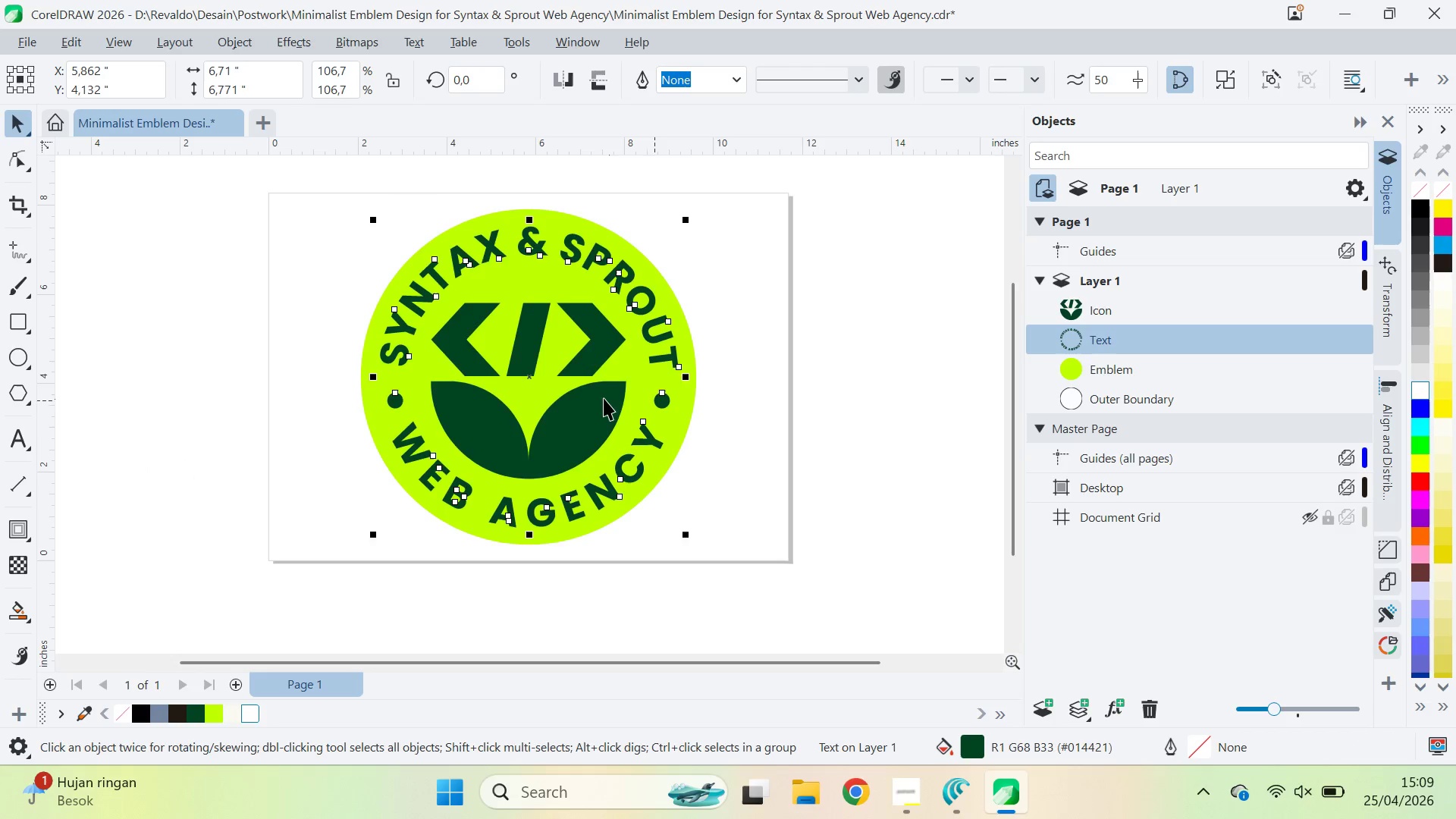 
triple_click([604, 398])
 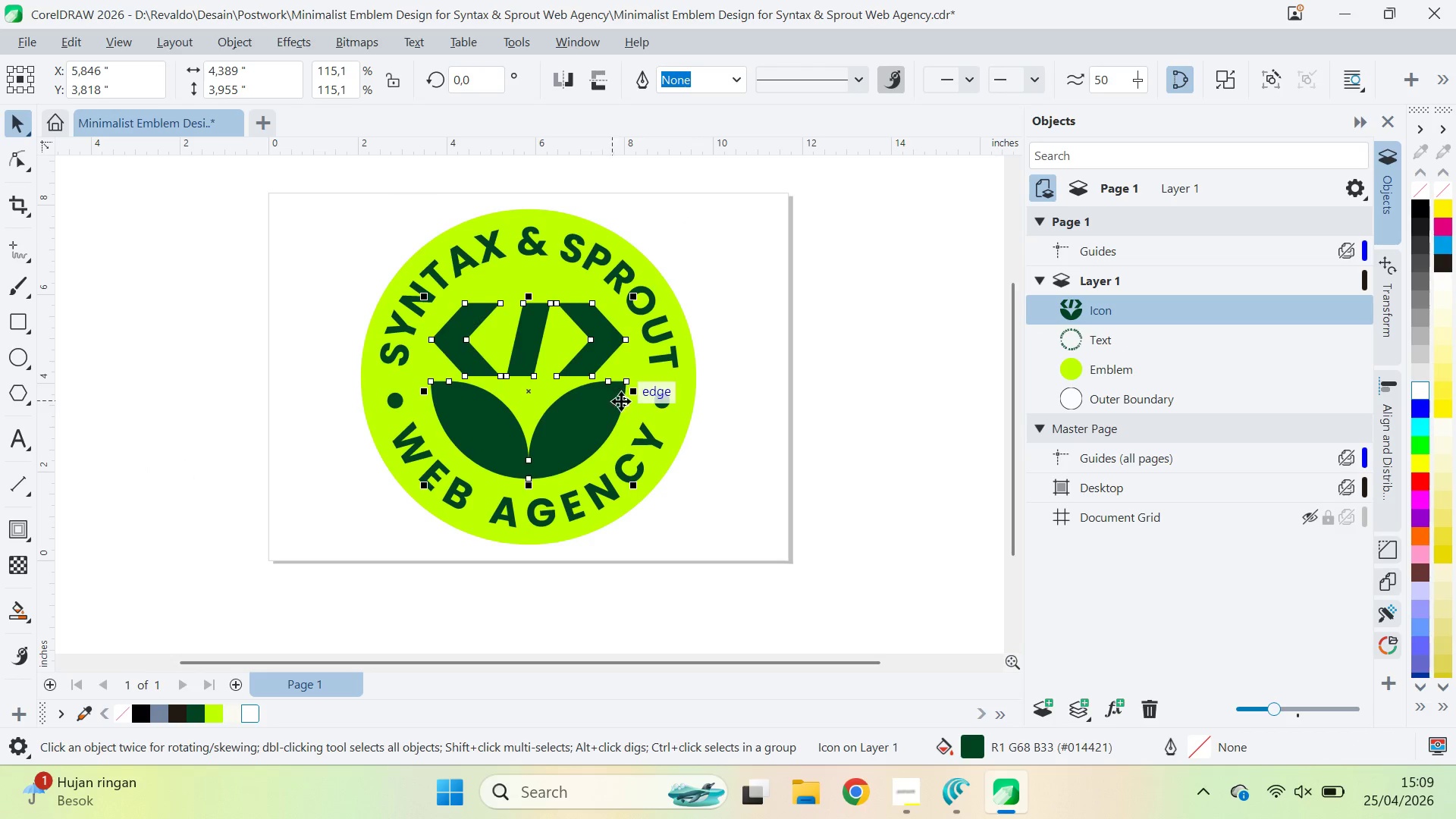 
key(A)
 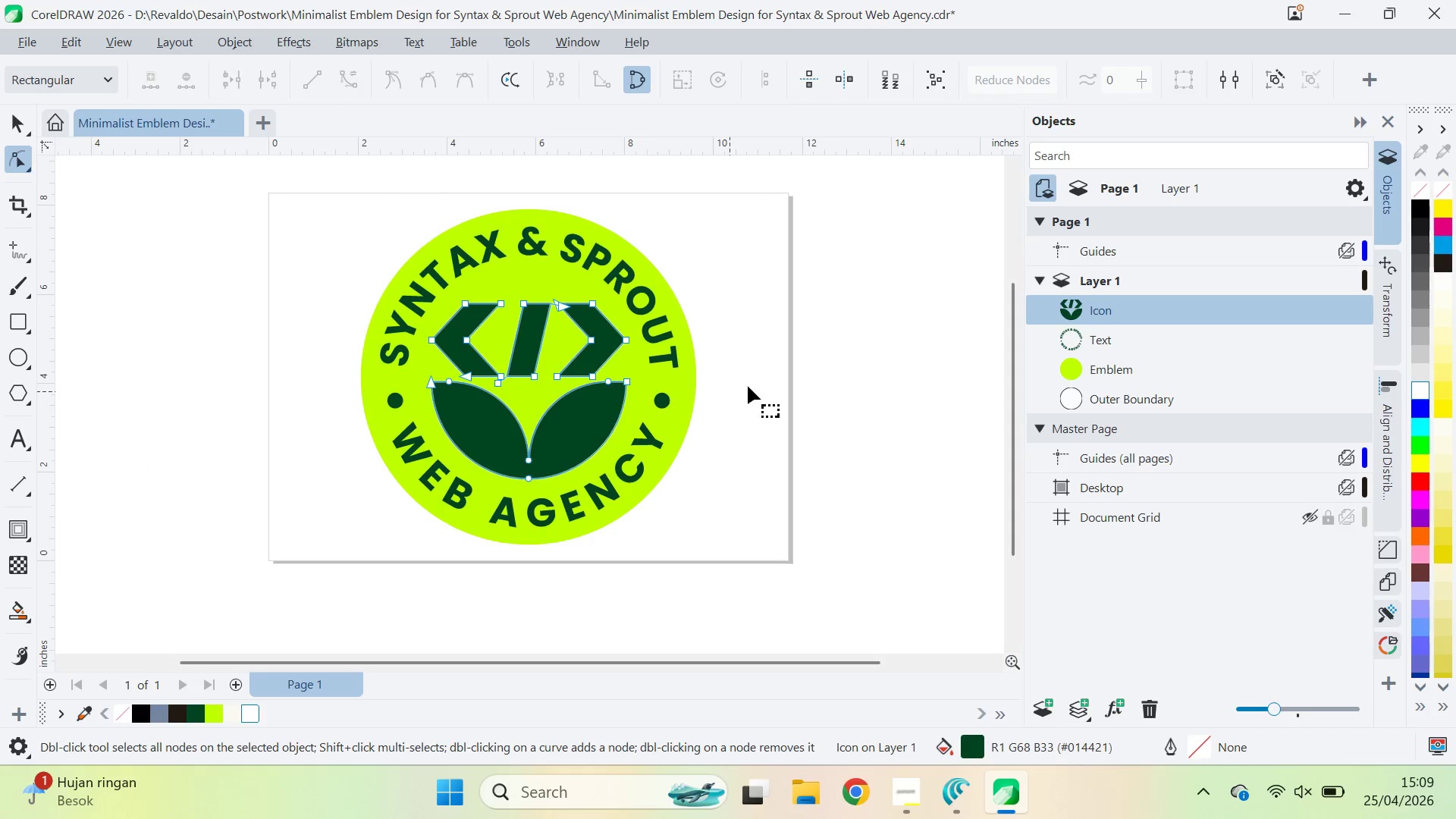 
key(Control+A)
 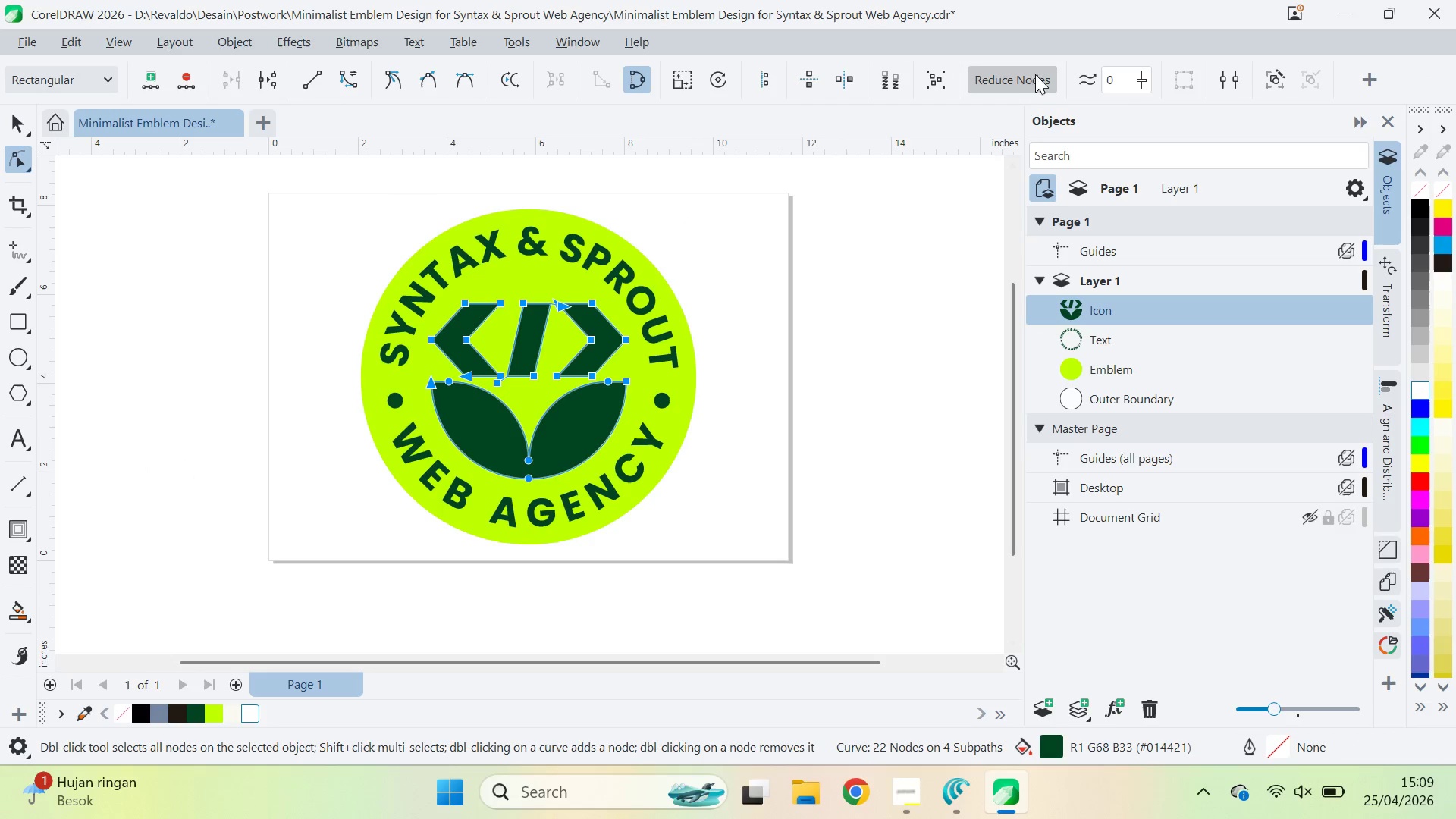 
double_click([1037, 72])
 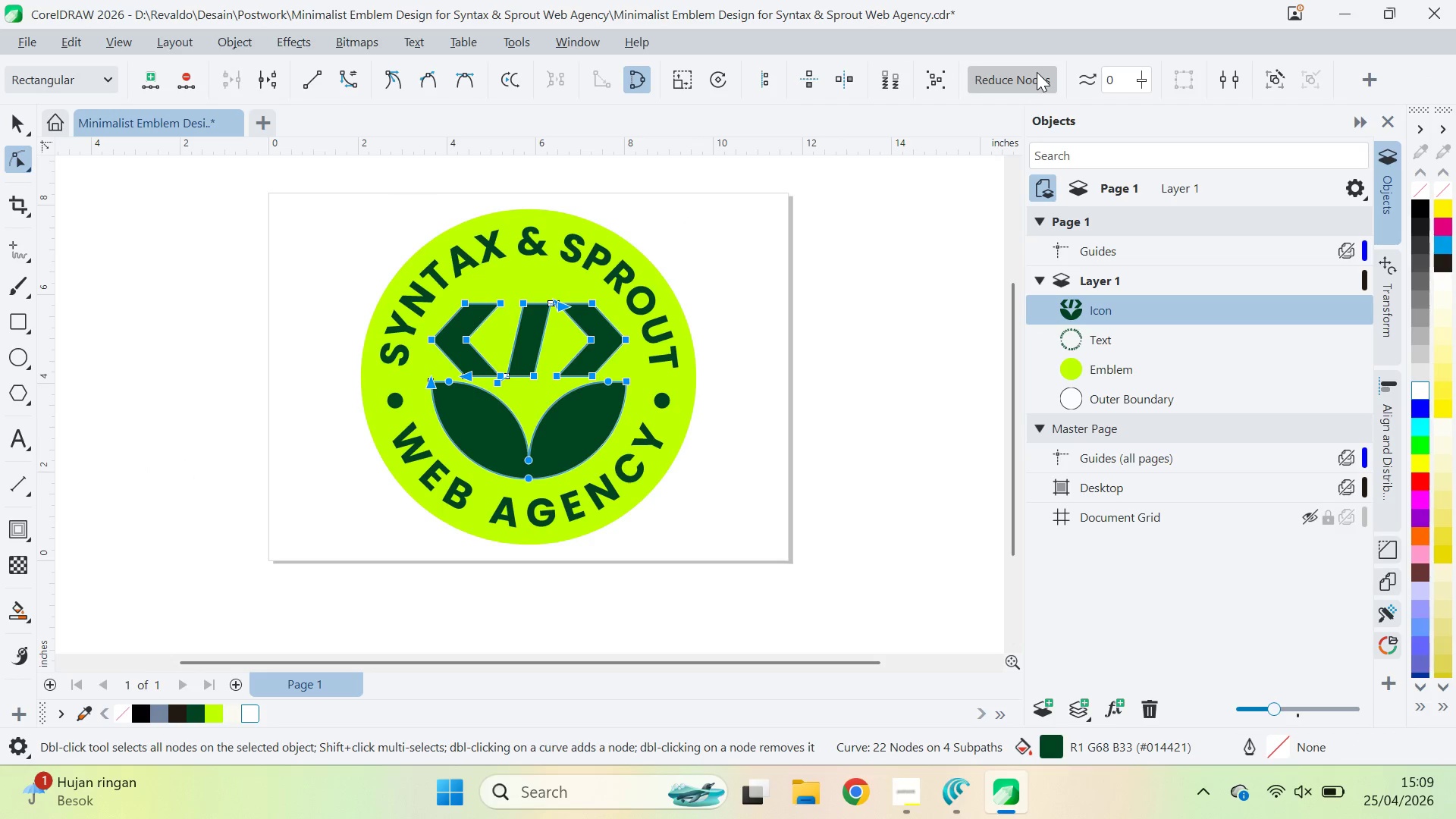 
triple_click([1037, 72])
 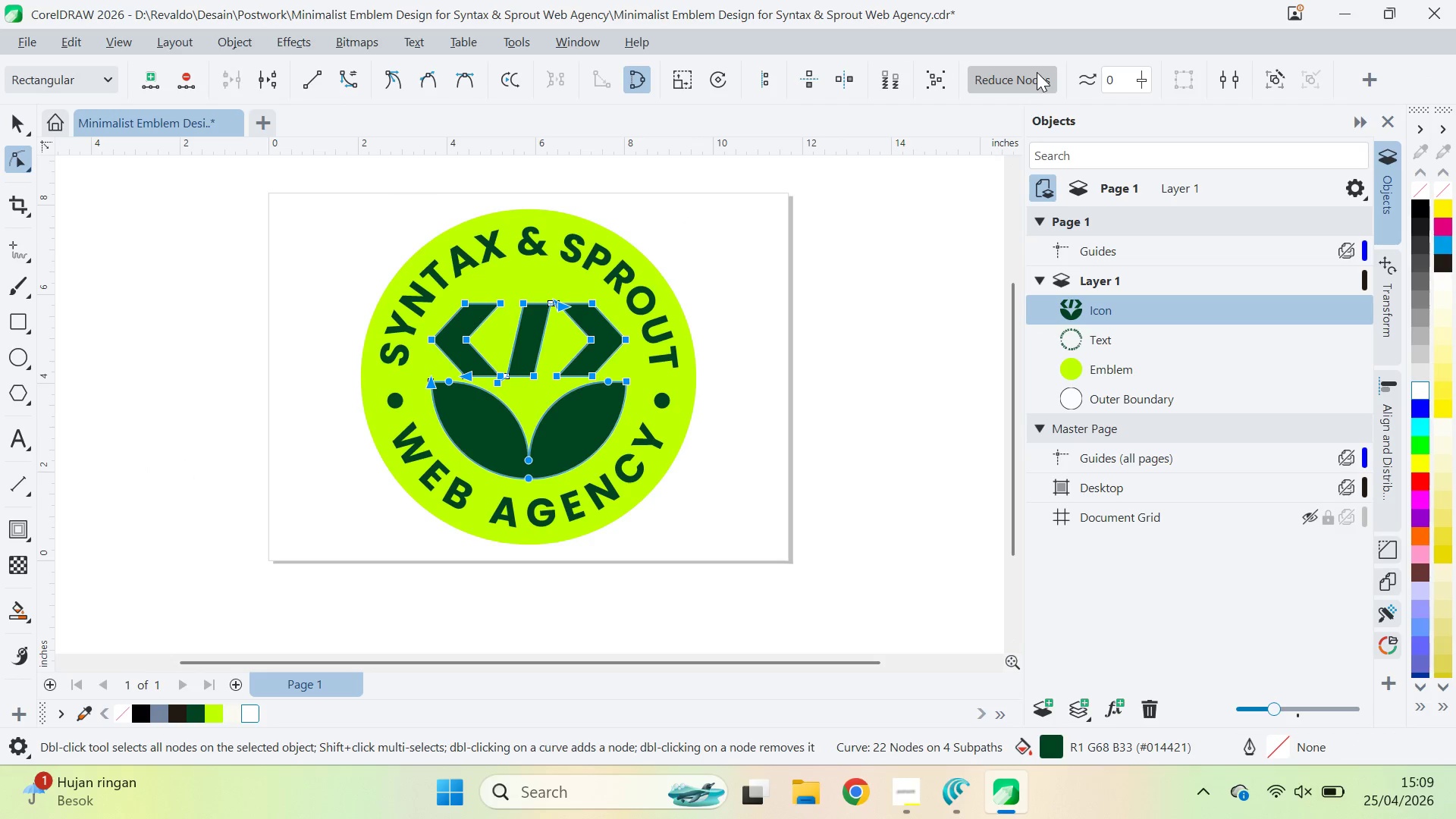 
left_click_drag(start_coordinate=[1037, 72], to_coordinate=[981, 105])
 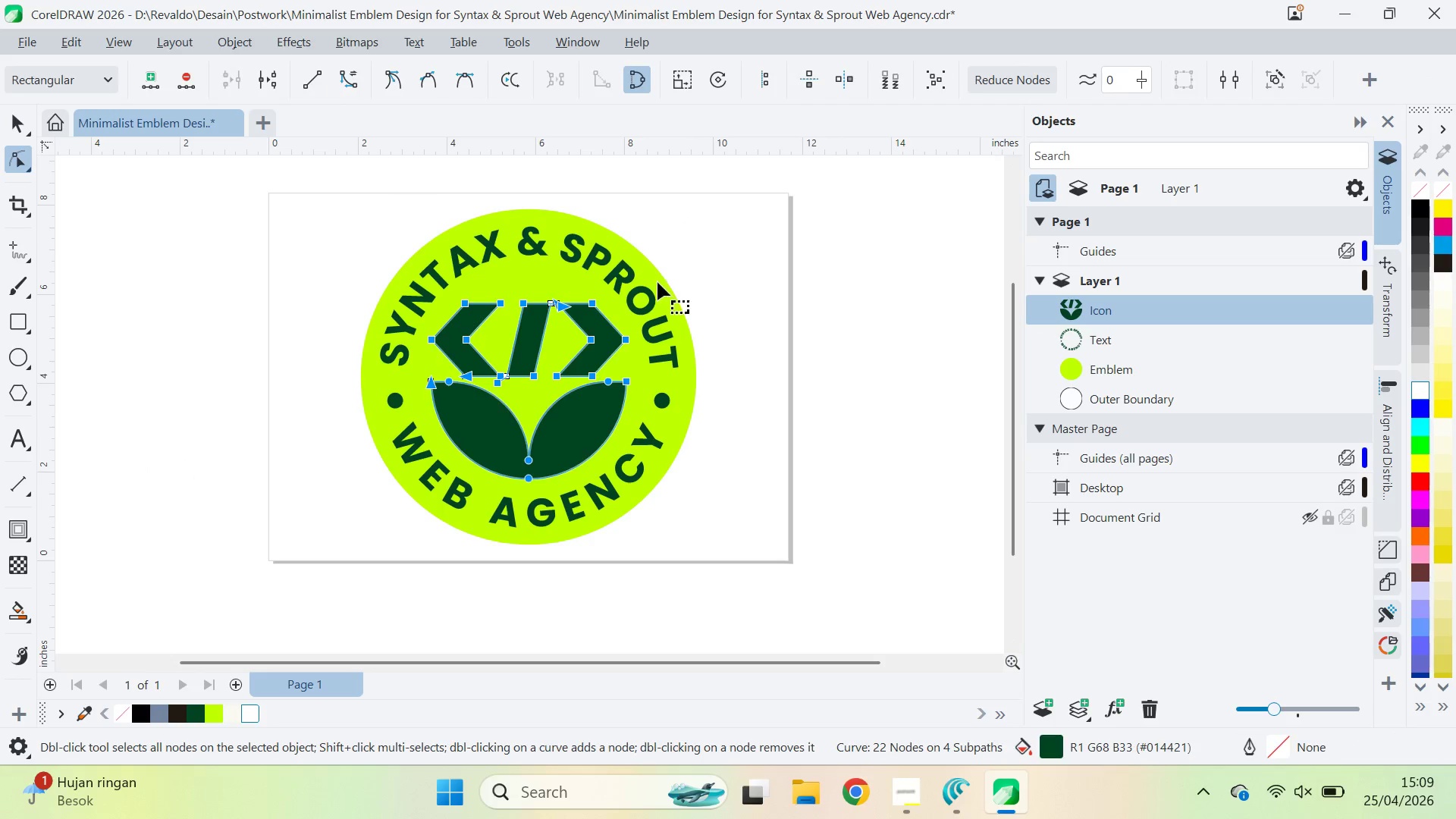 
key(V)
 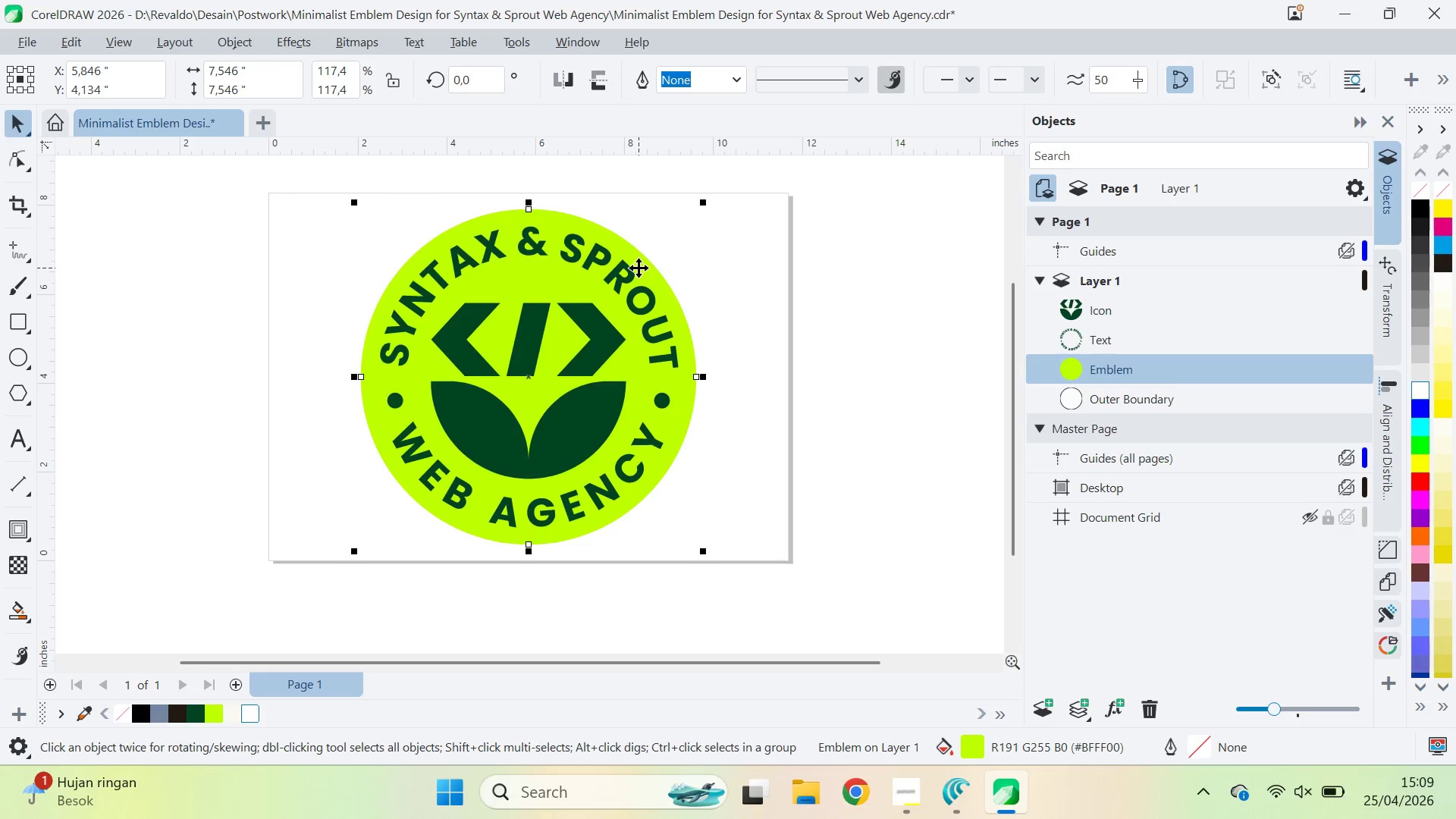 
double_click([636, 270])
 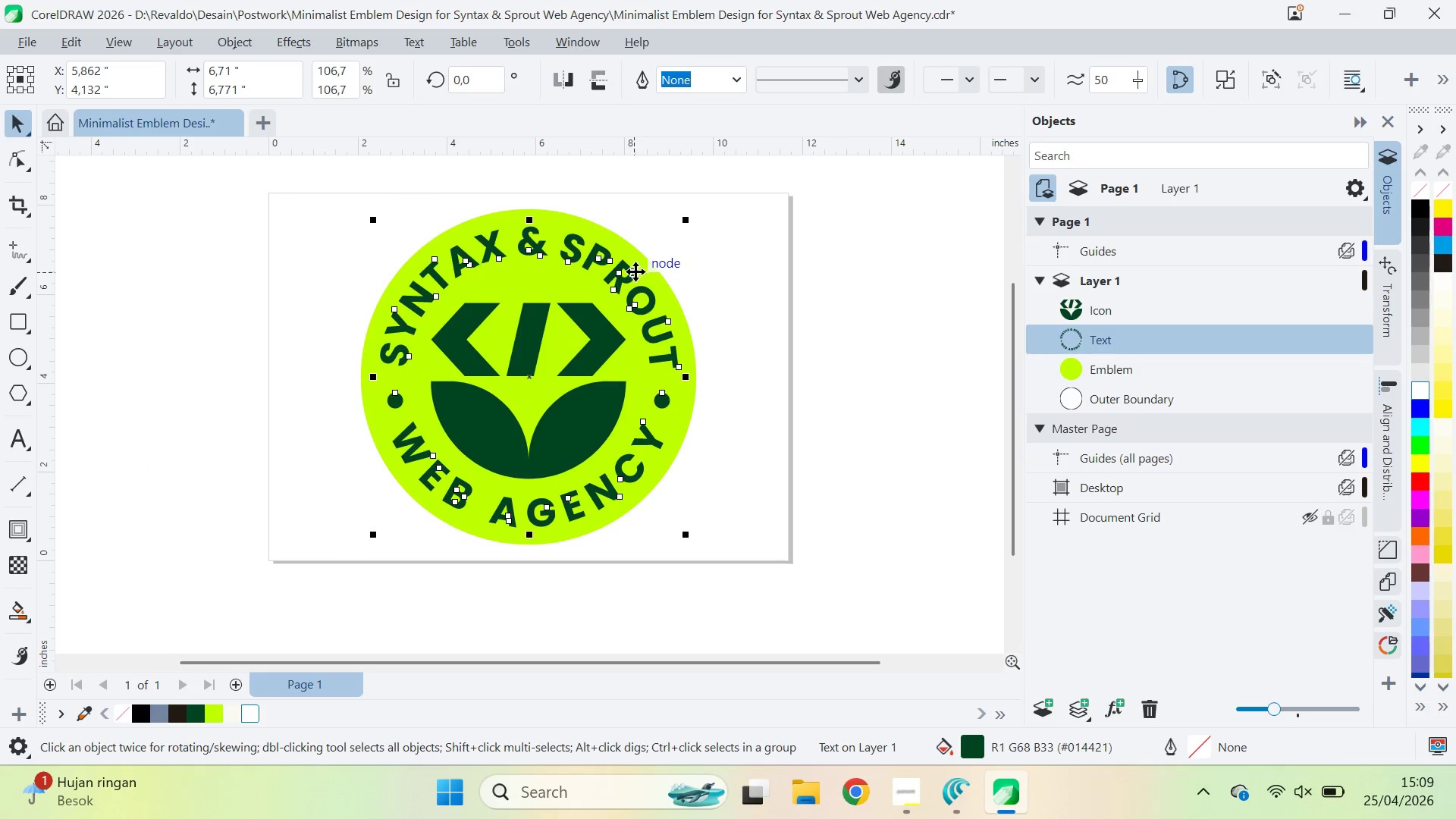 
key(A)
 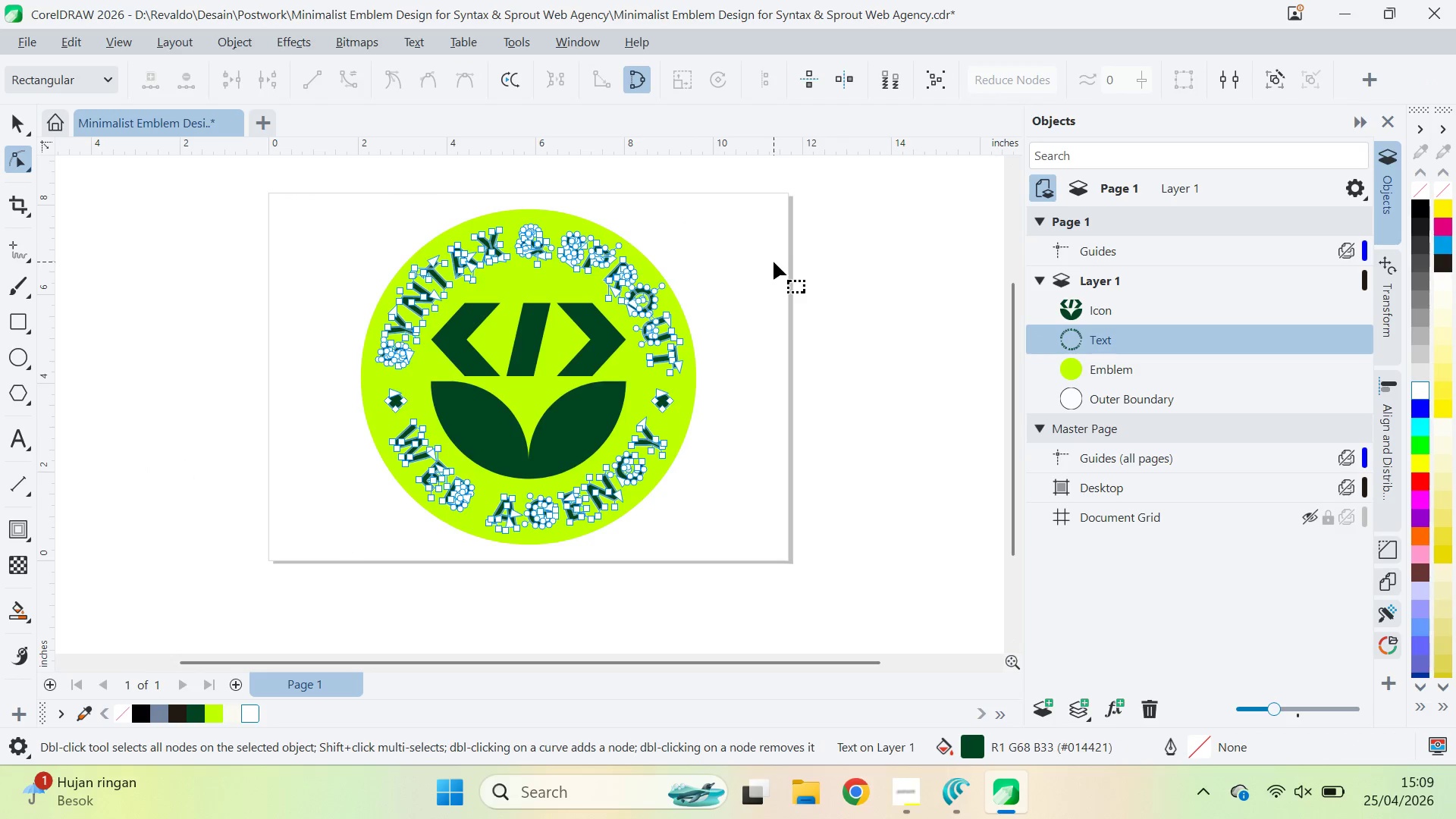 
key(Control+ControlLeft)
 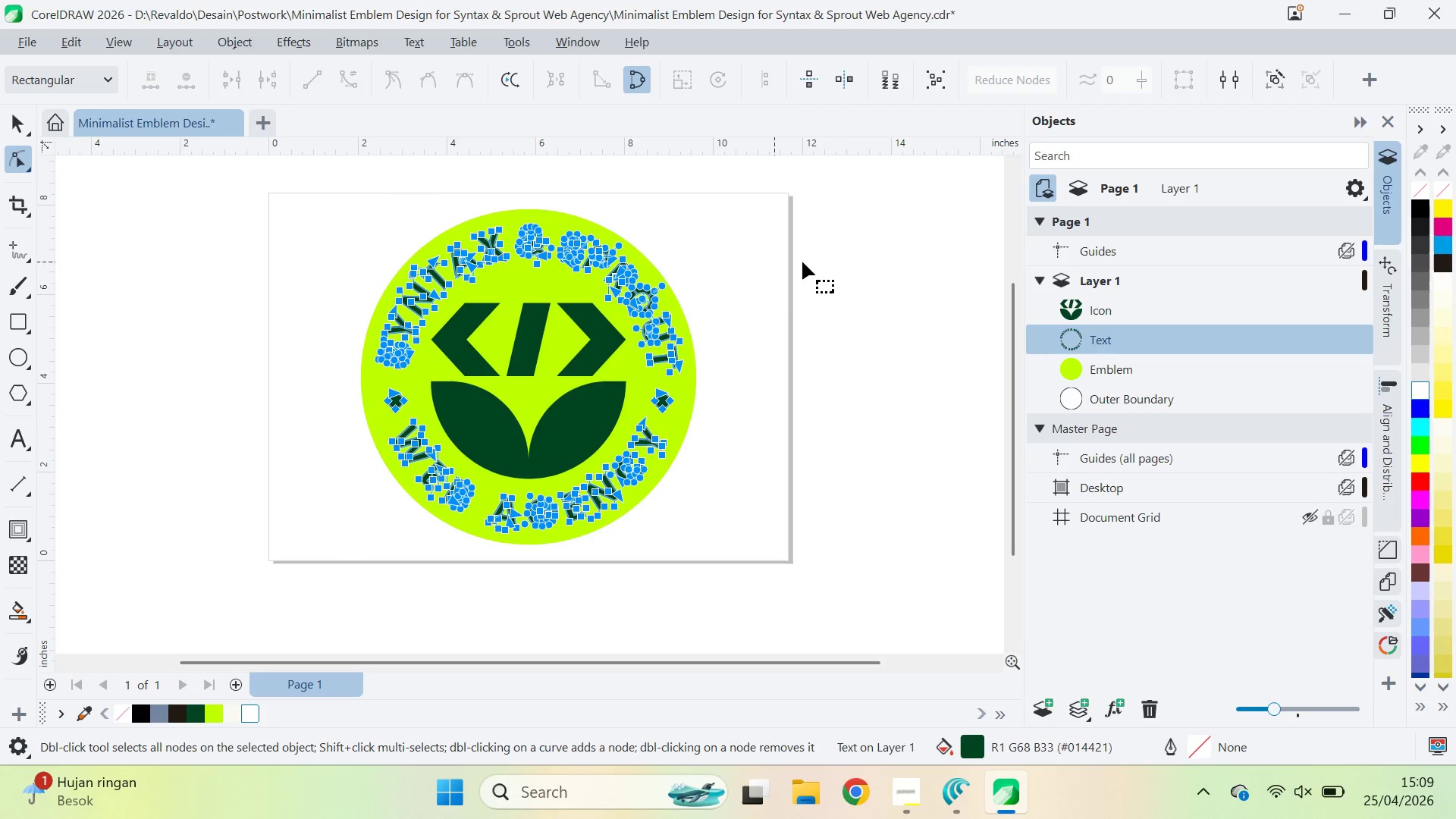 
key(Control+A)
 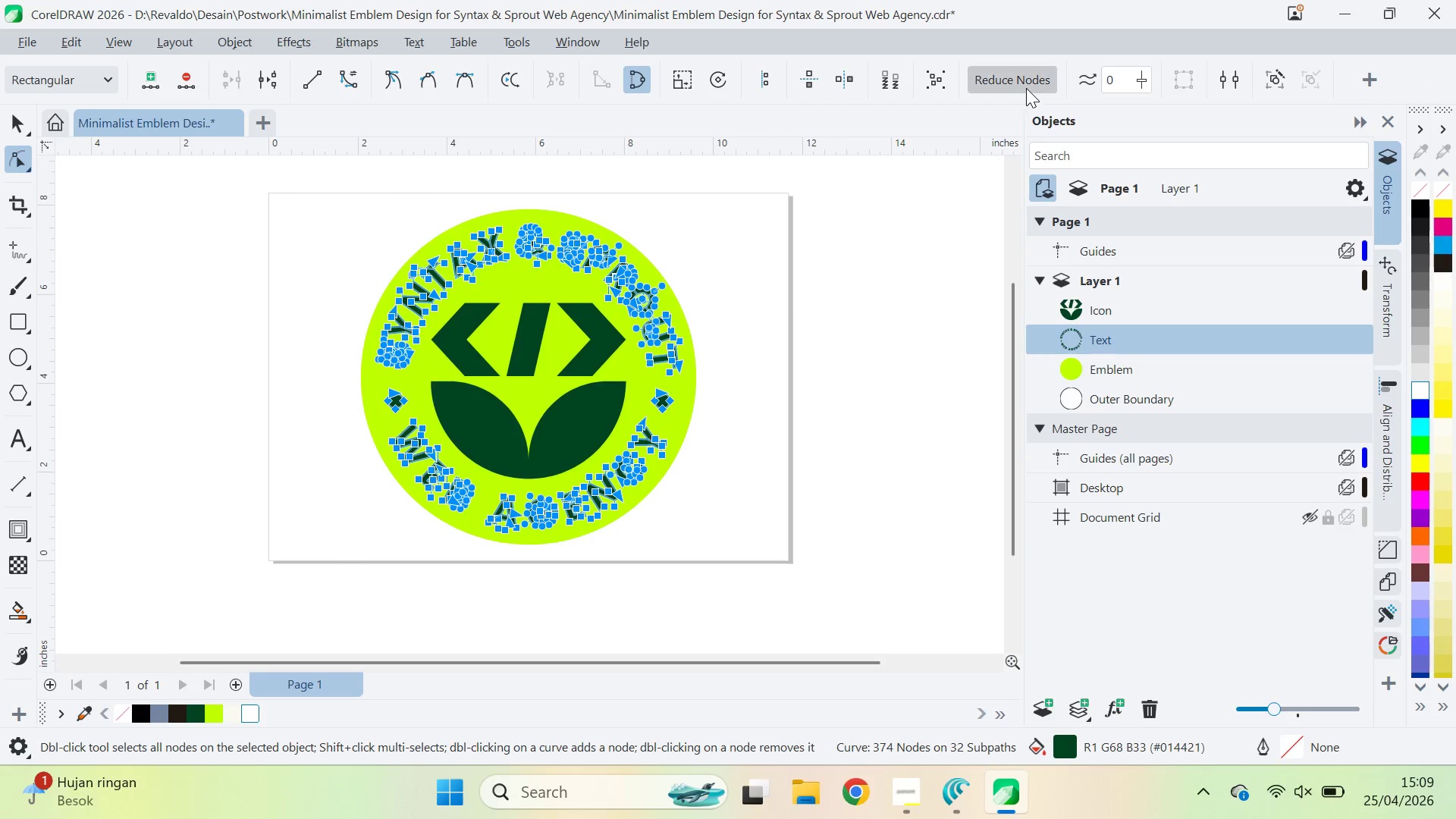 
double_click([1027, 88])
 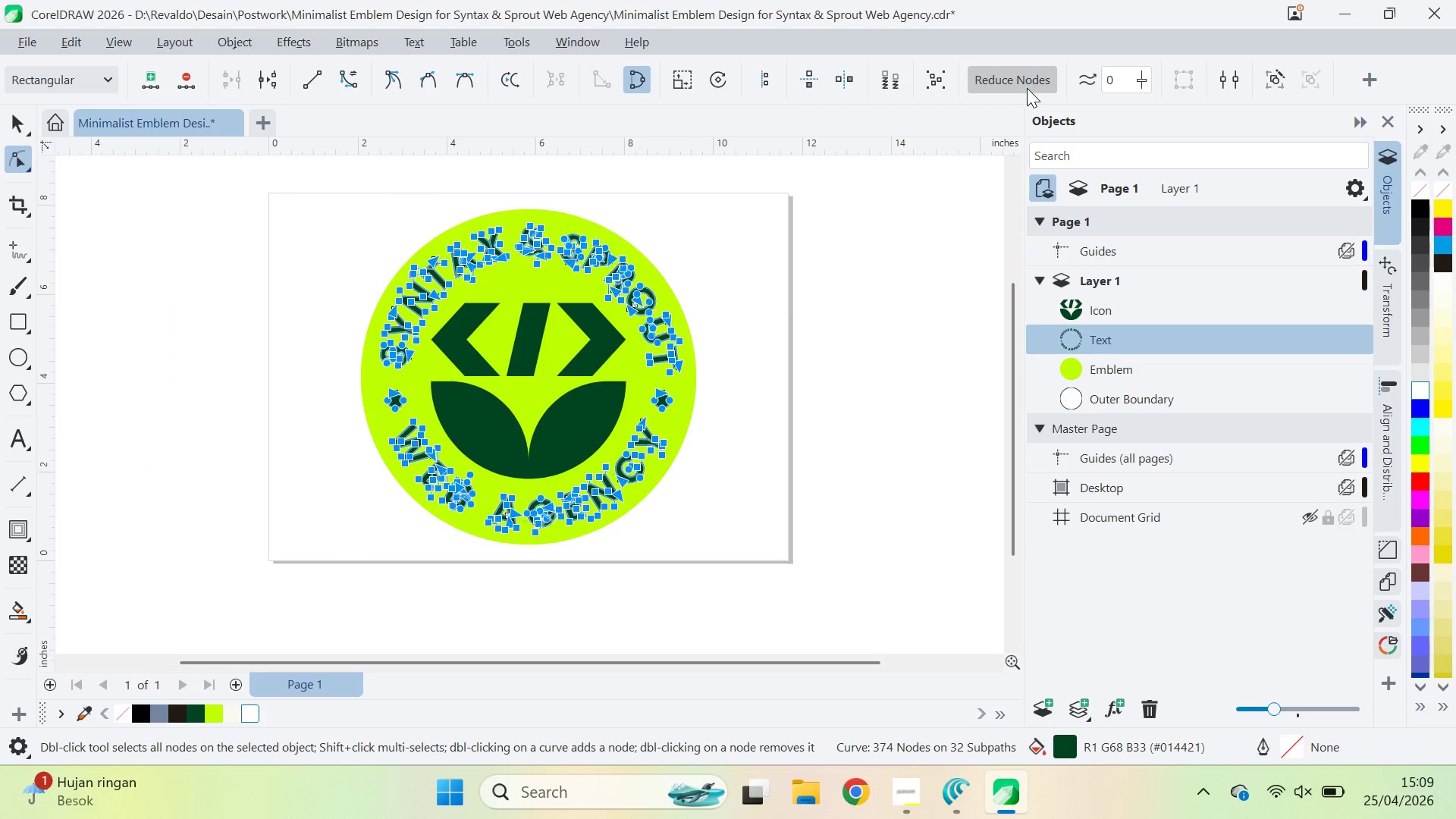 
triple_click([1027, 88])
 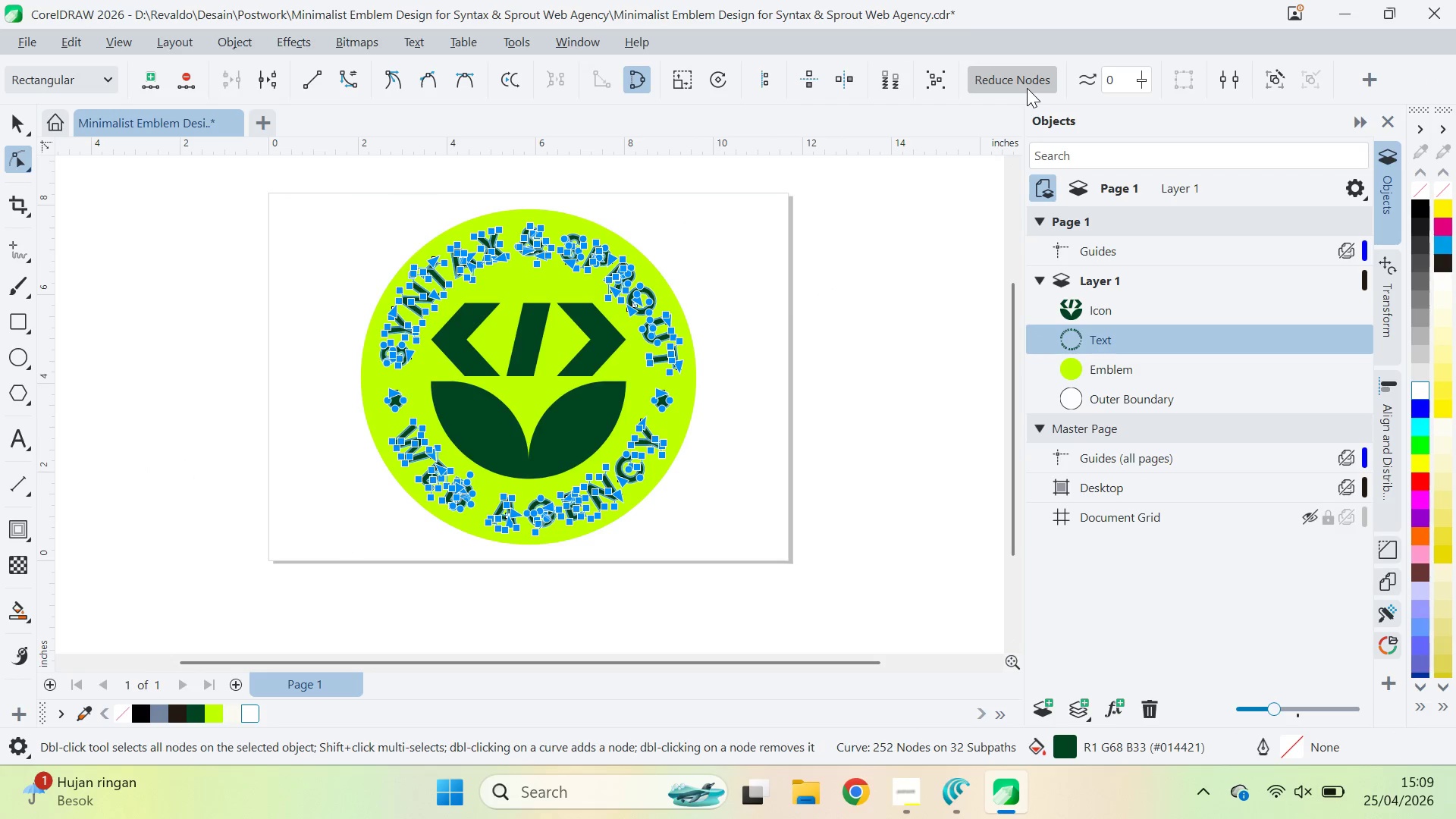 
triple_click([1027, 88])
 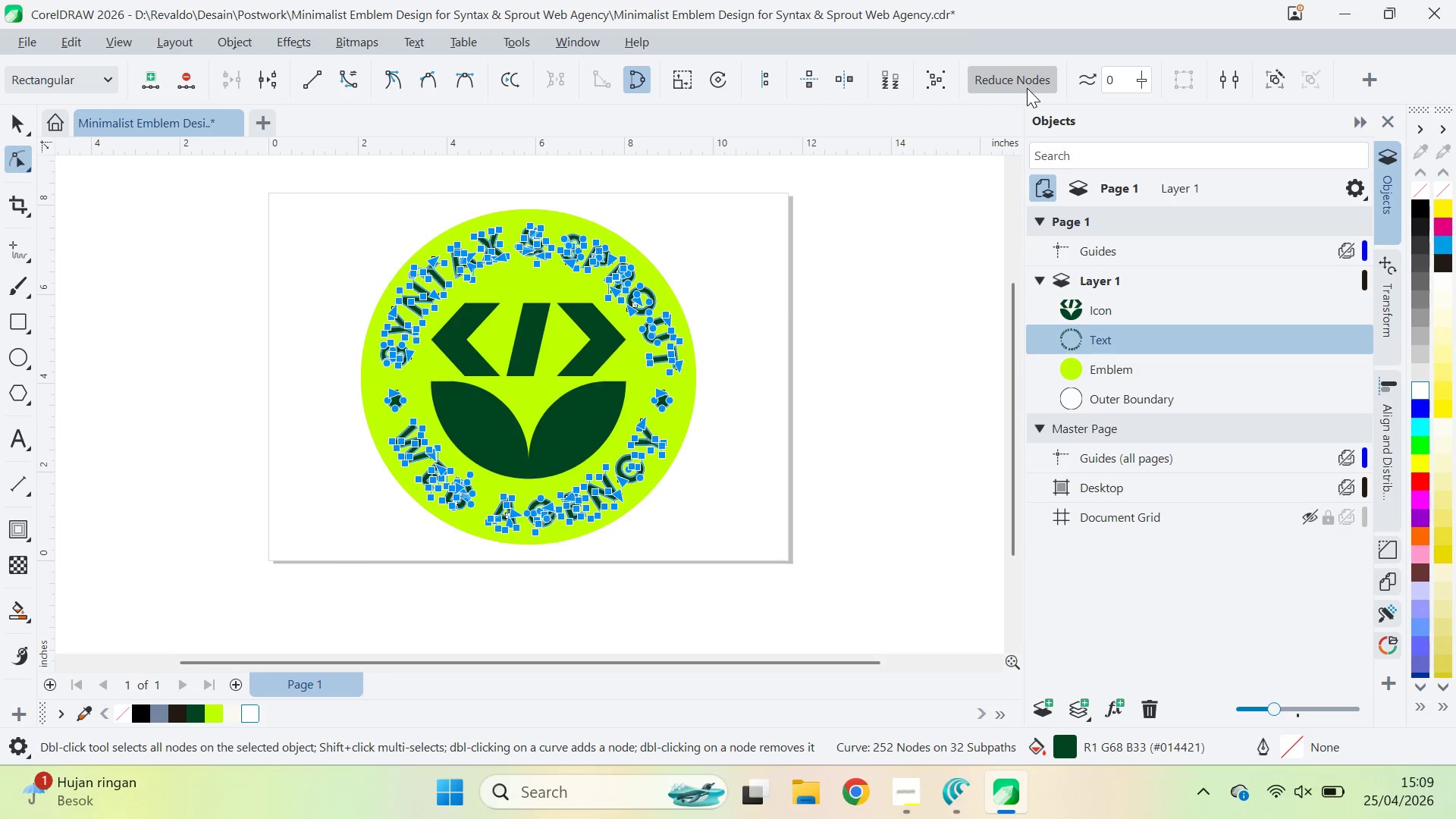 
triple_click([1027, 88])
 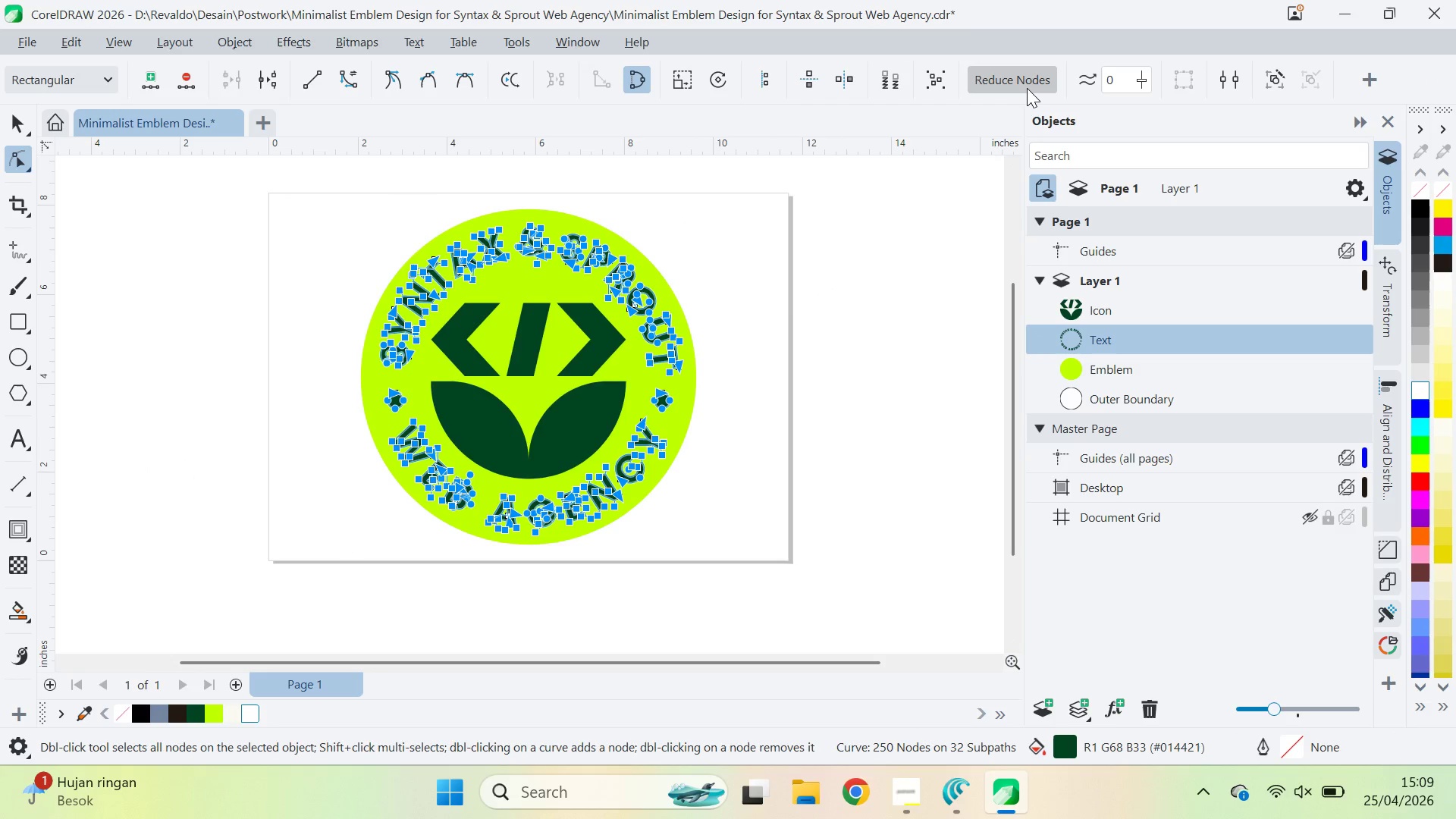 
triple_click([1027, 88])
 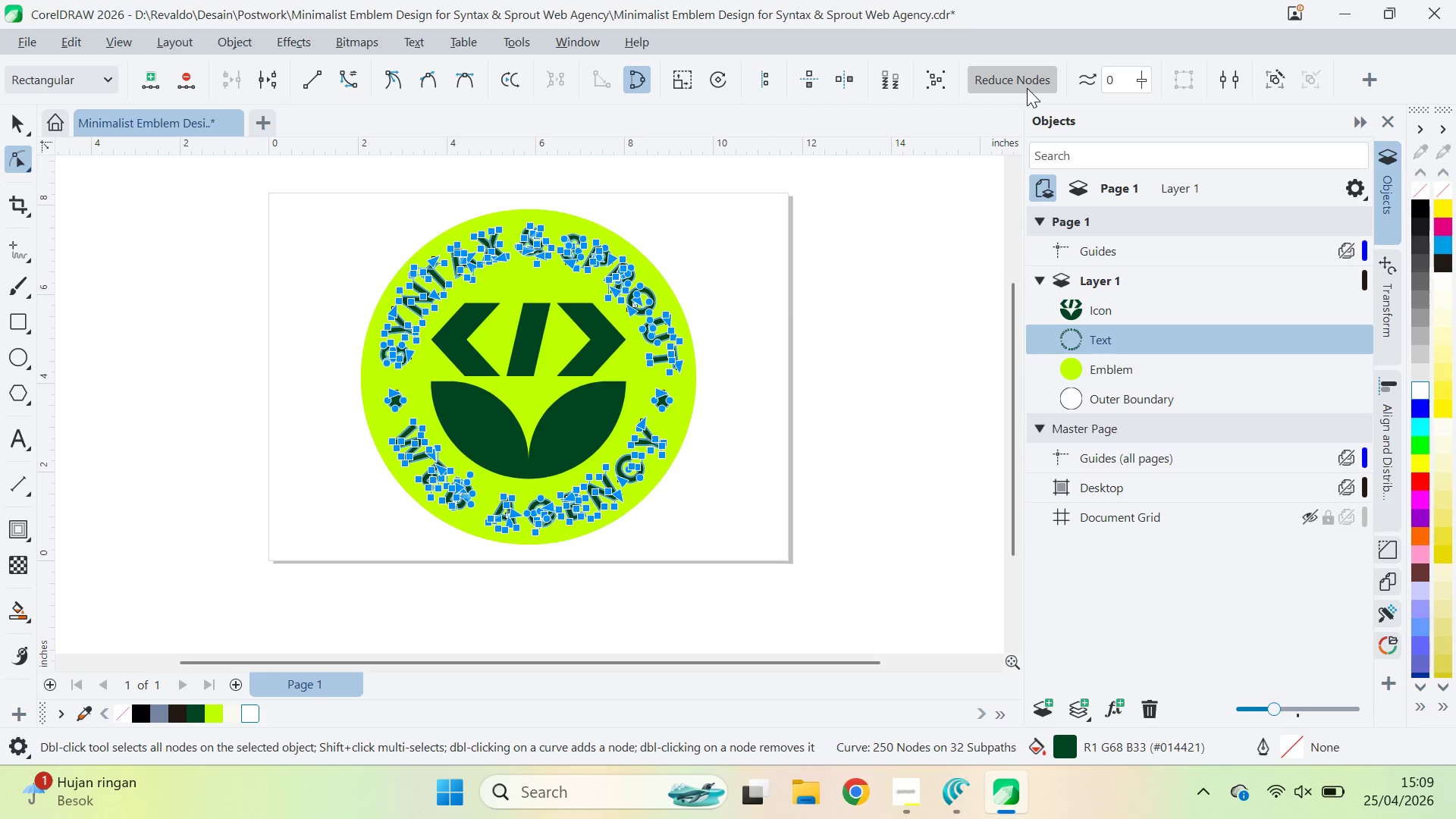 
triple_click([1027, 88])
 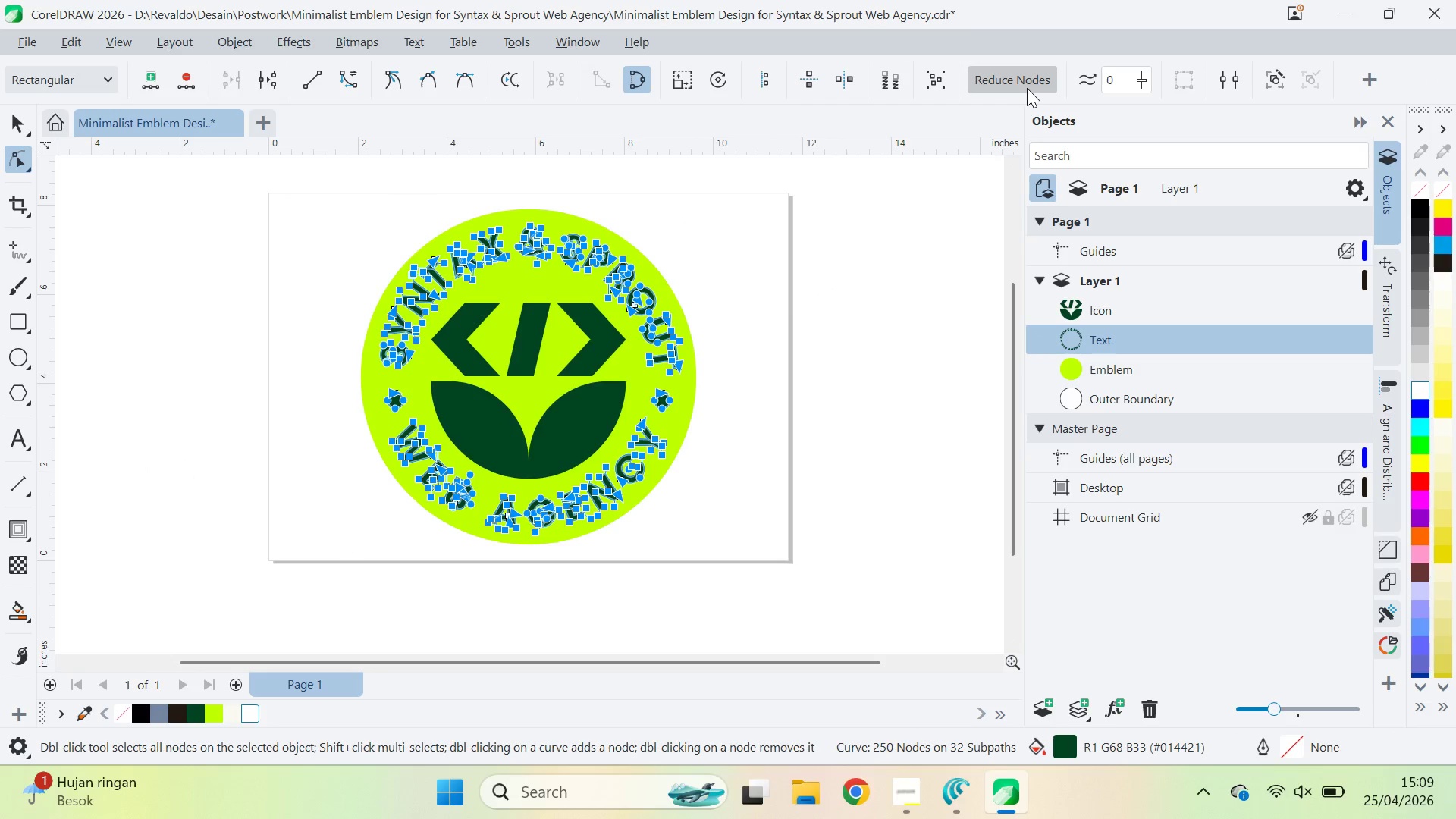 
triple_click([1027, 88])
 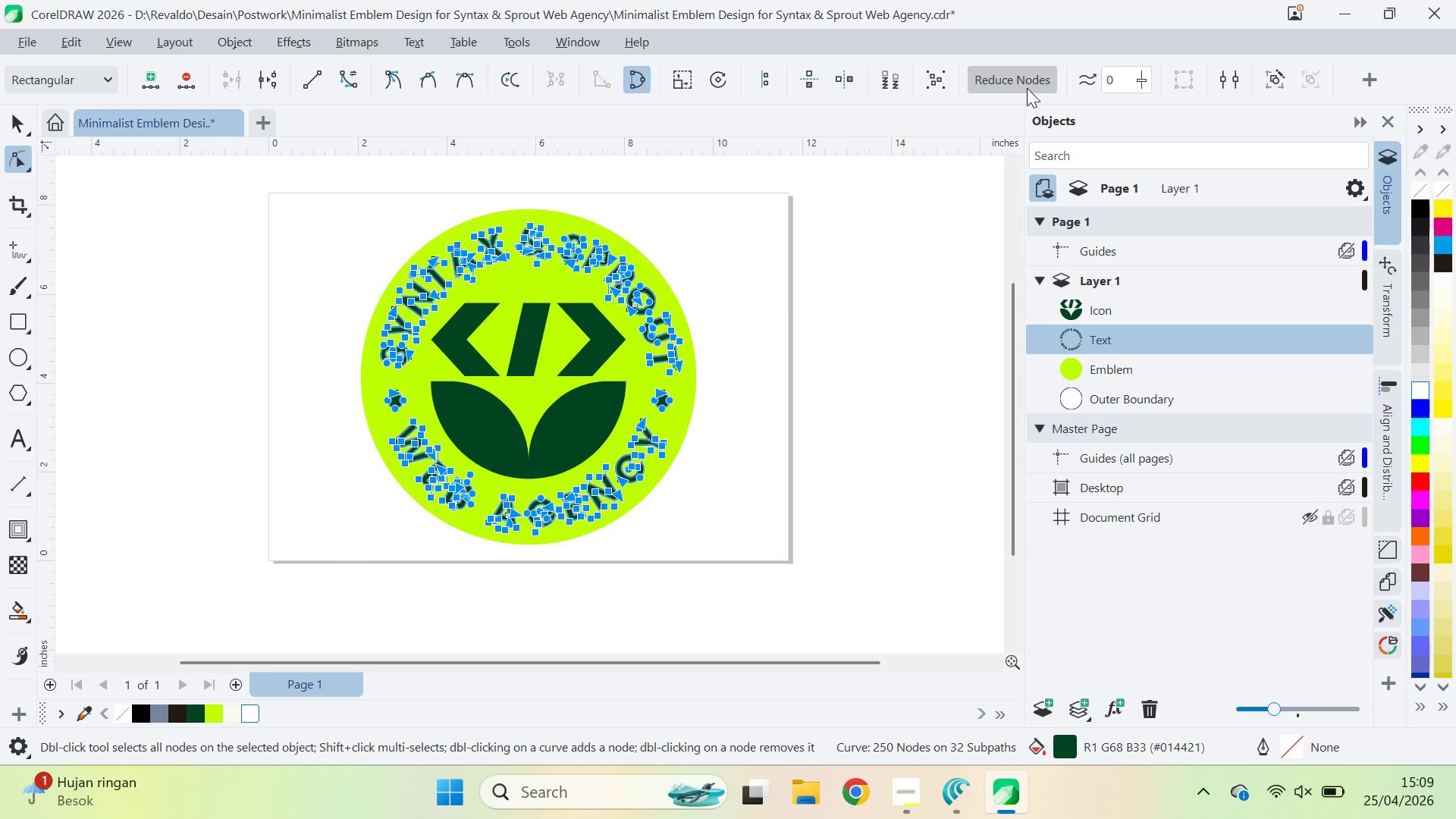 
triple_click([1027, 88])
 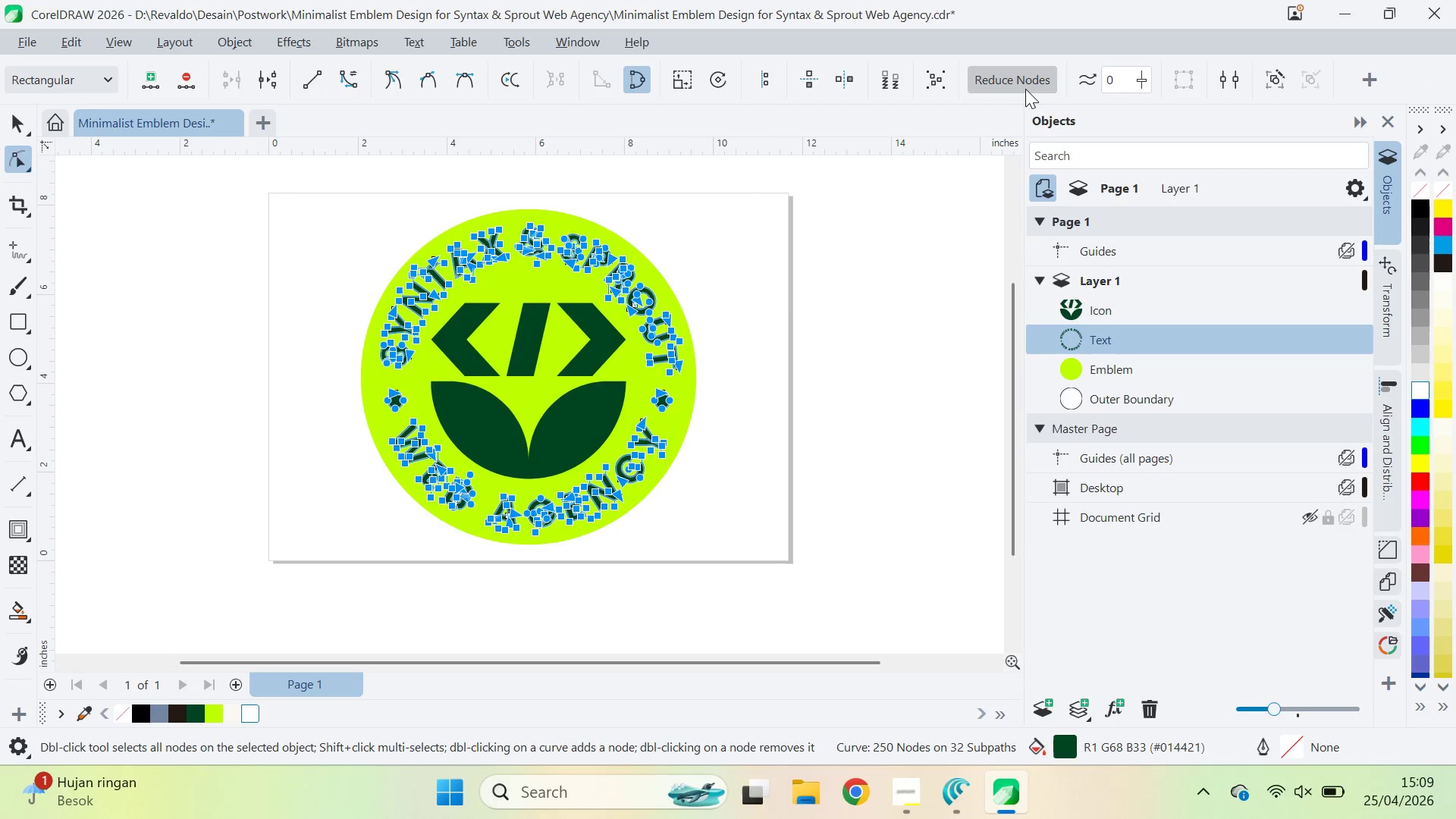 
key(V)
 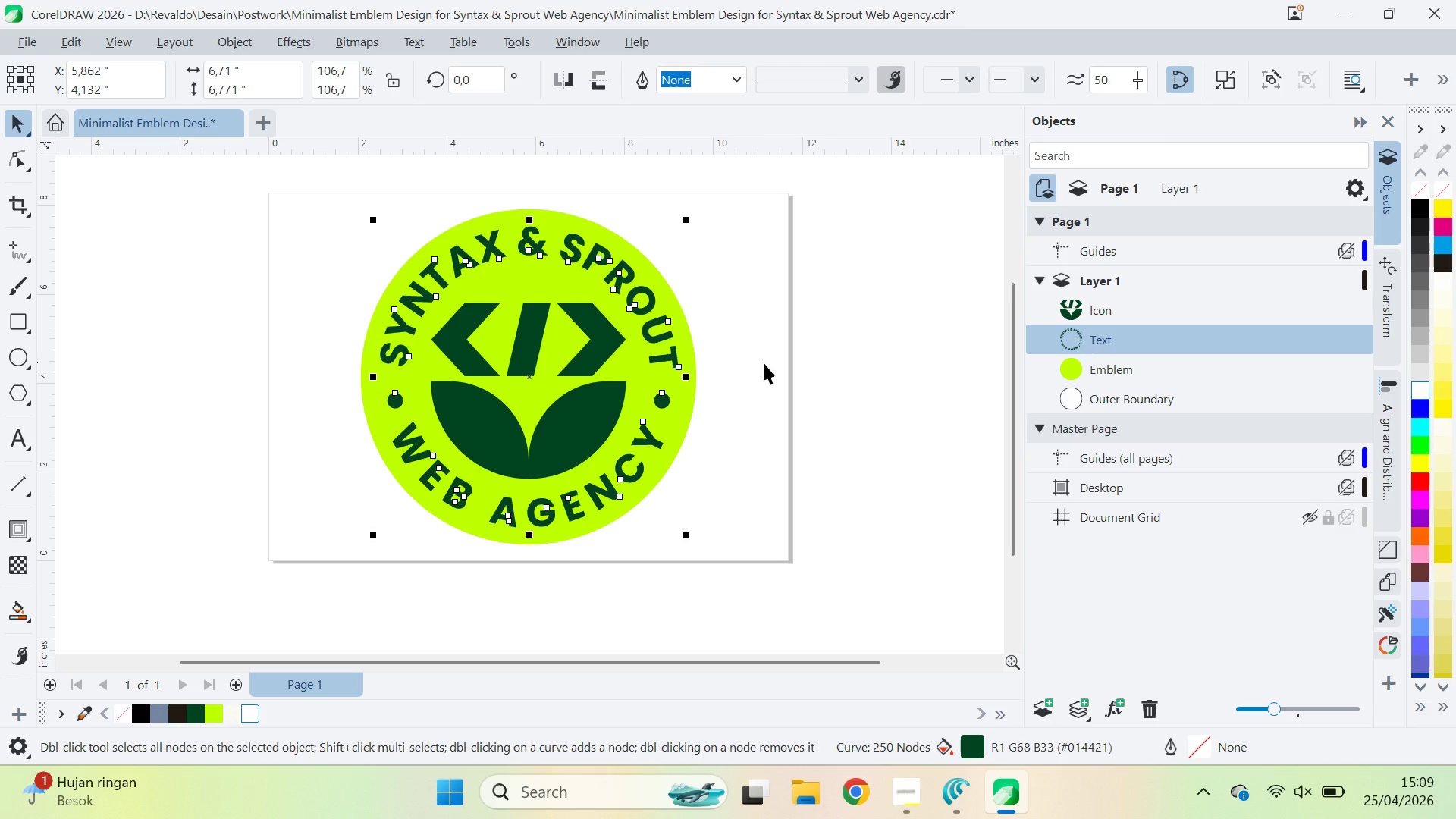 
left_click([764, 362])
 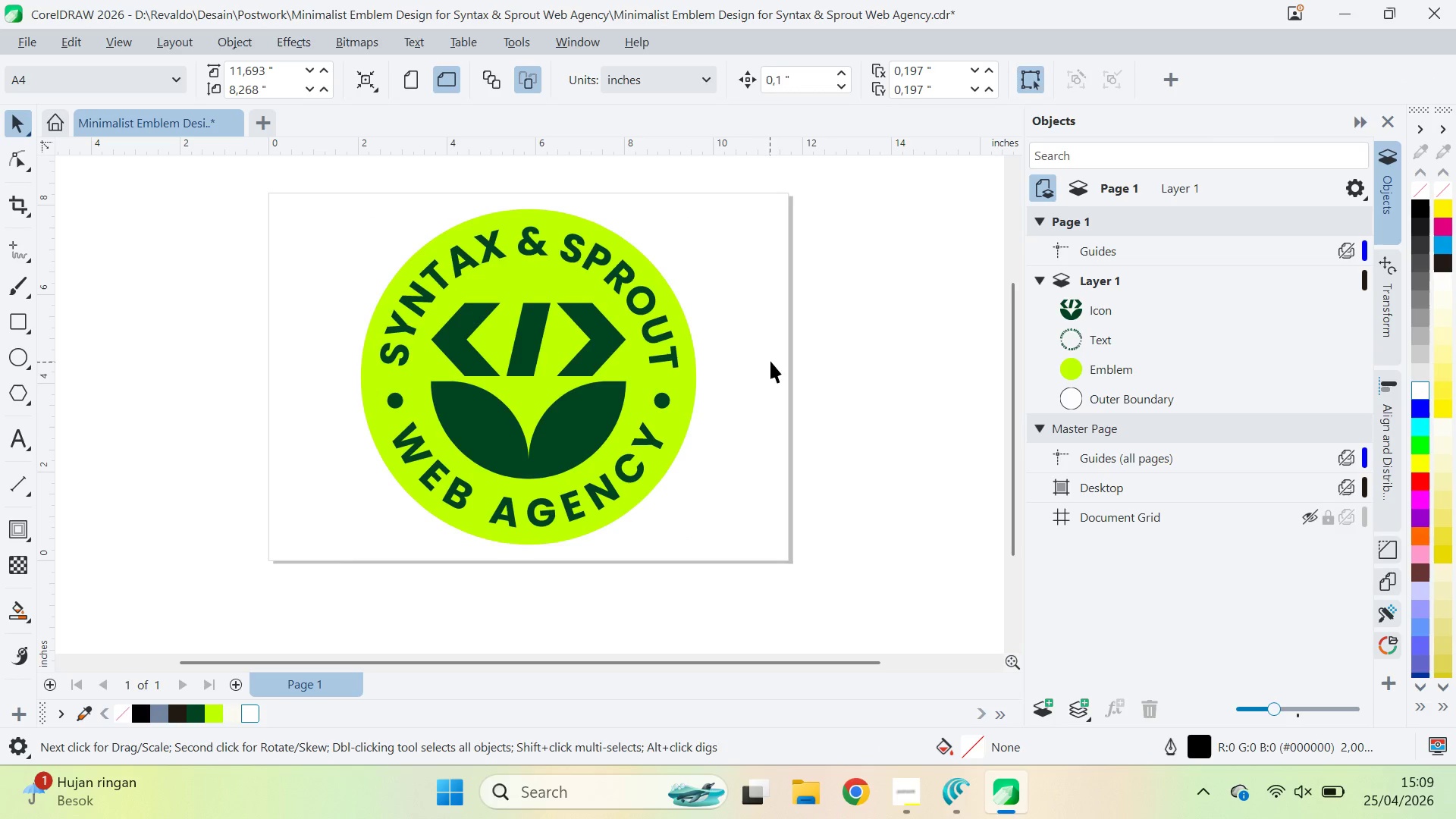 
key(Control+S)
 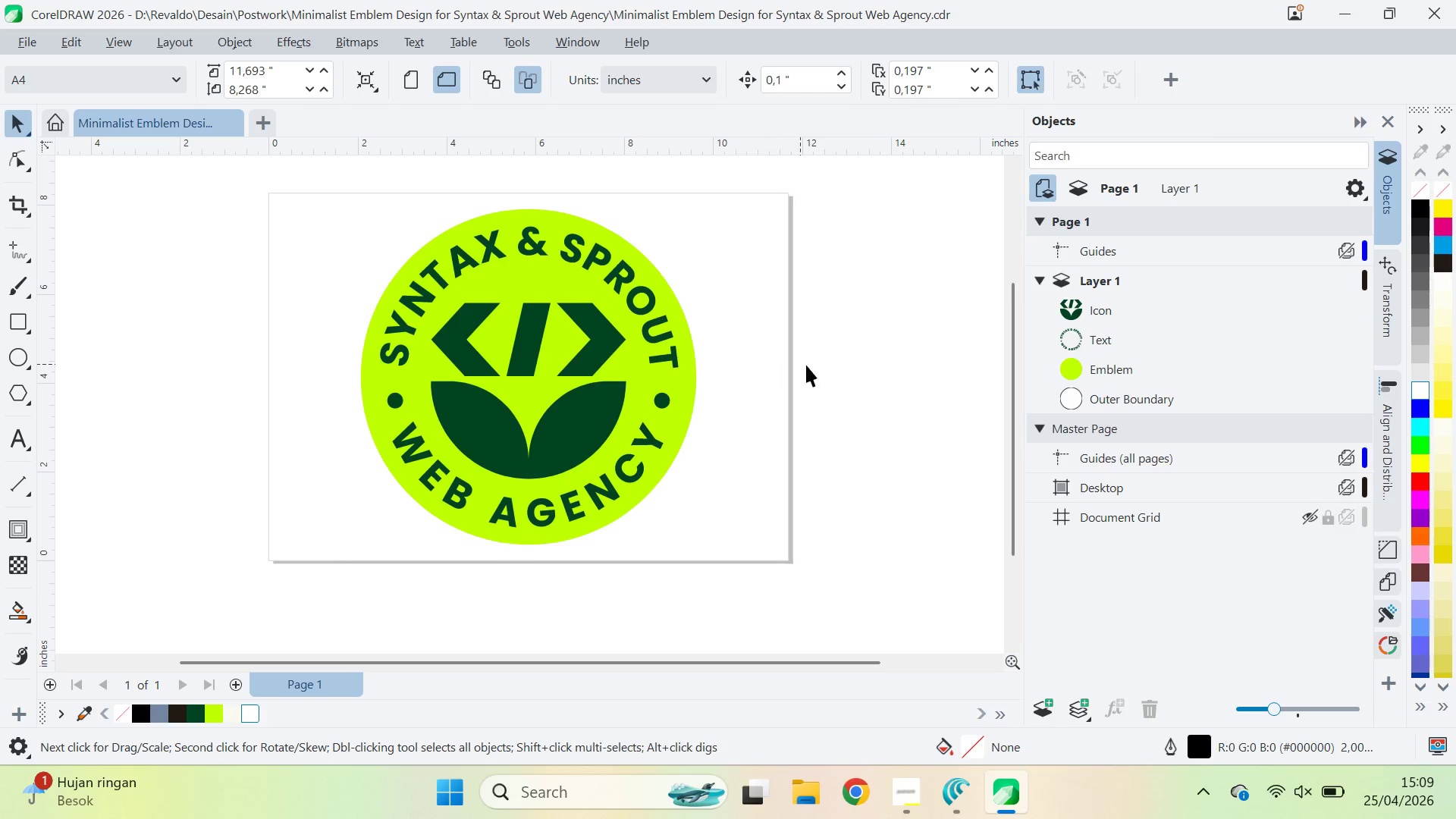 
key(Q)
 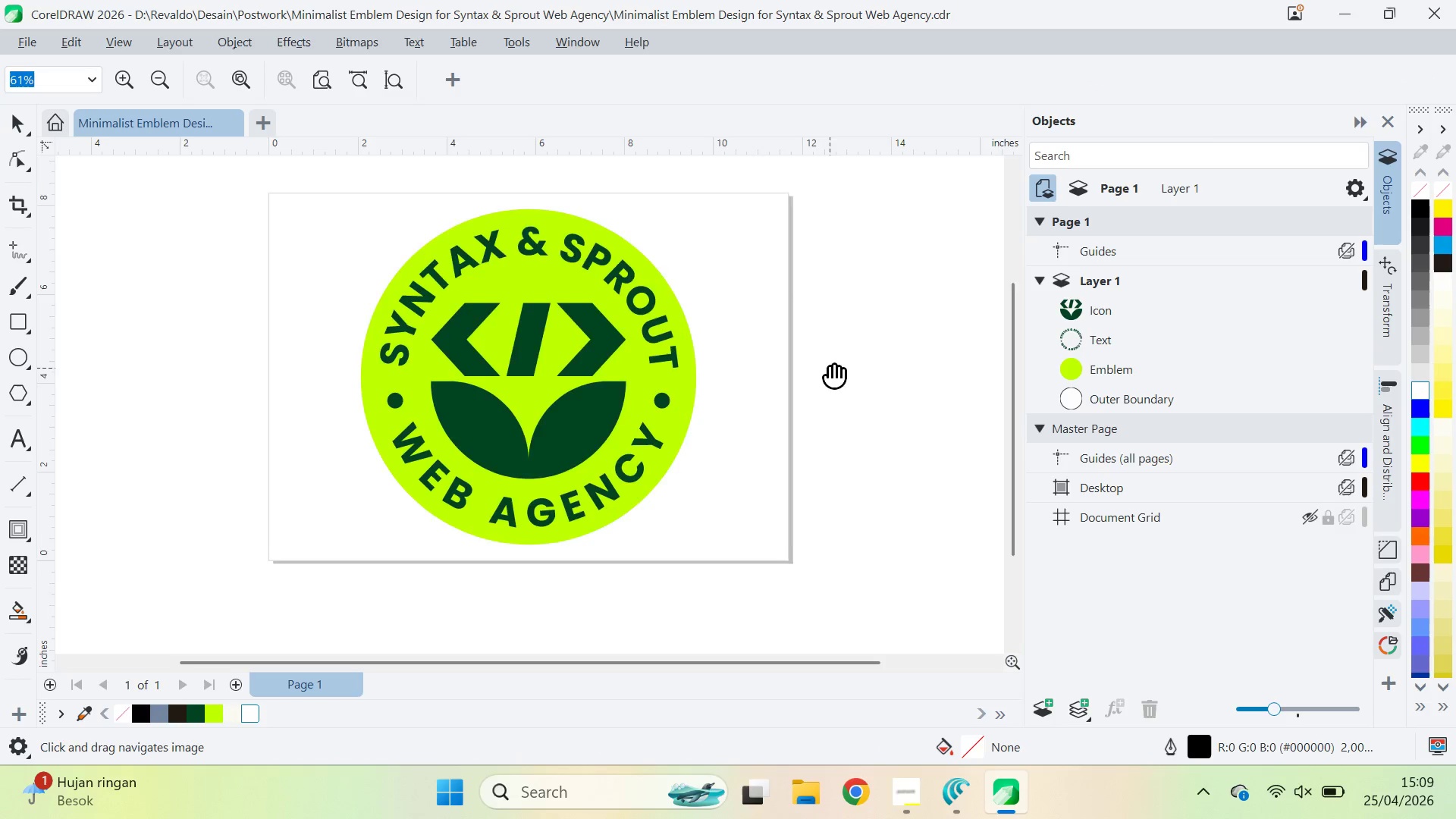 
left_click_drag(start_coordinate=[830, 368], to_coordinate=[565, 405])
 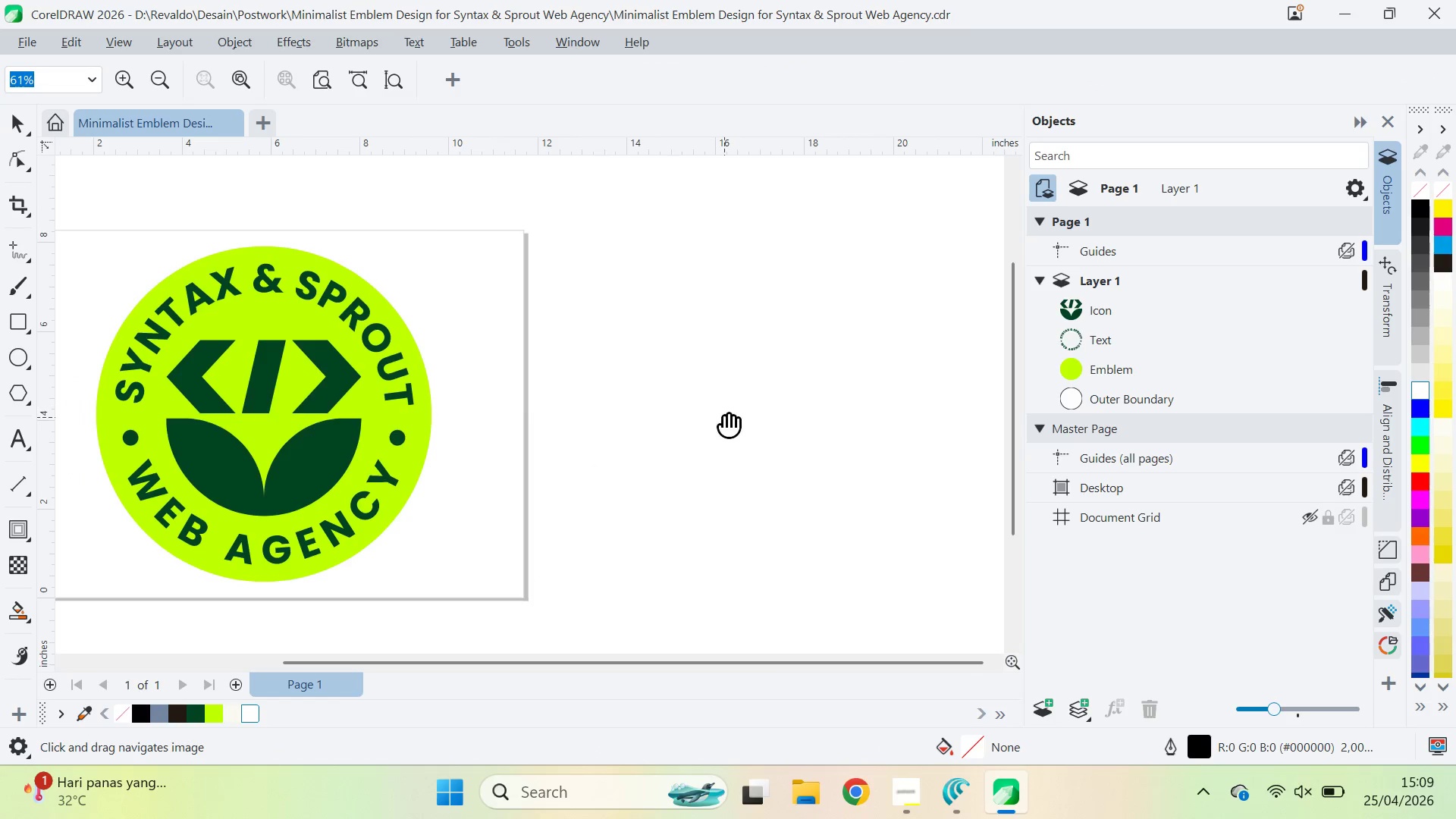 
key(Alt+AltLeft)
 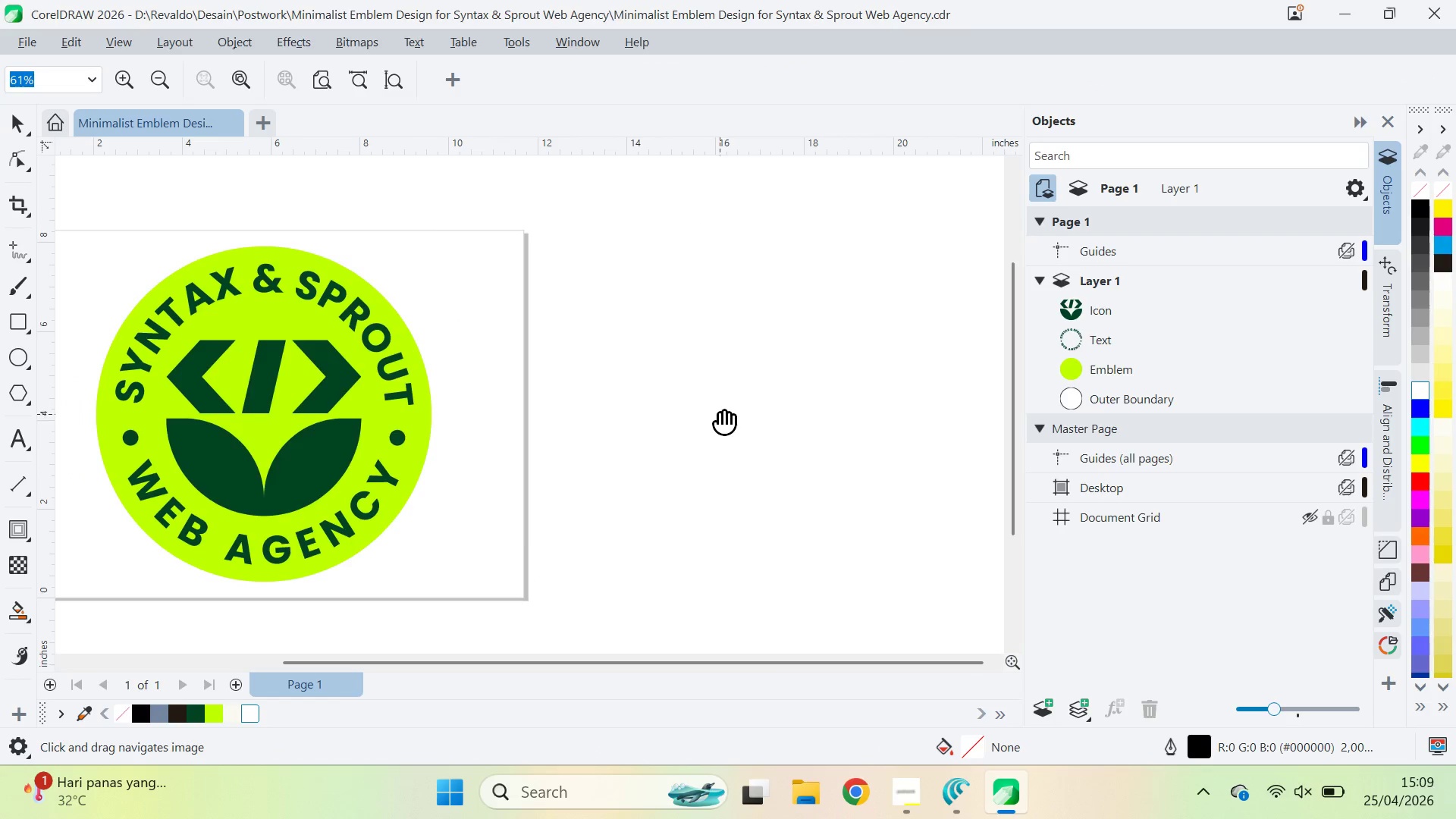 
key(Alt+Tab)